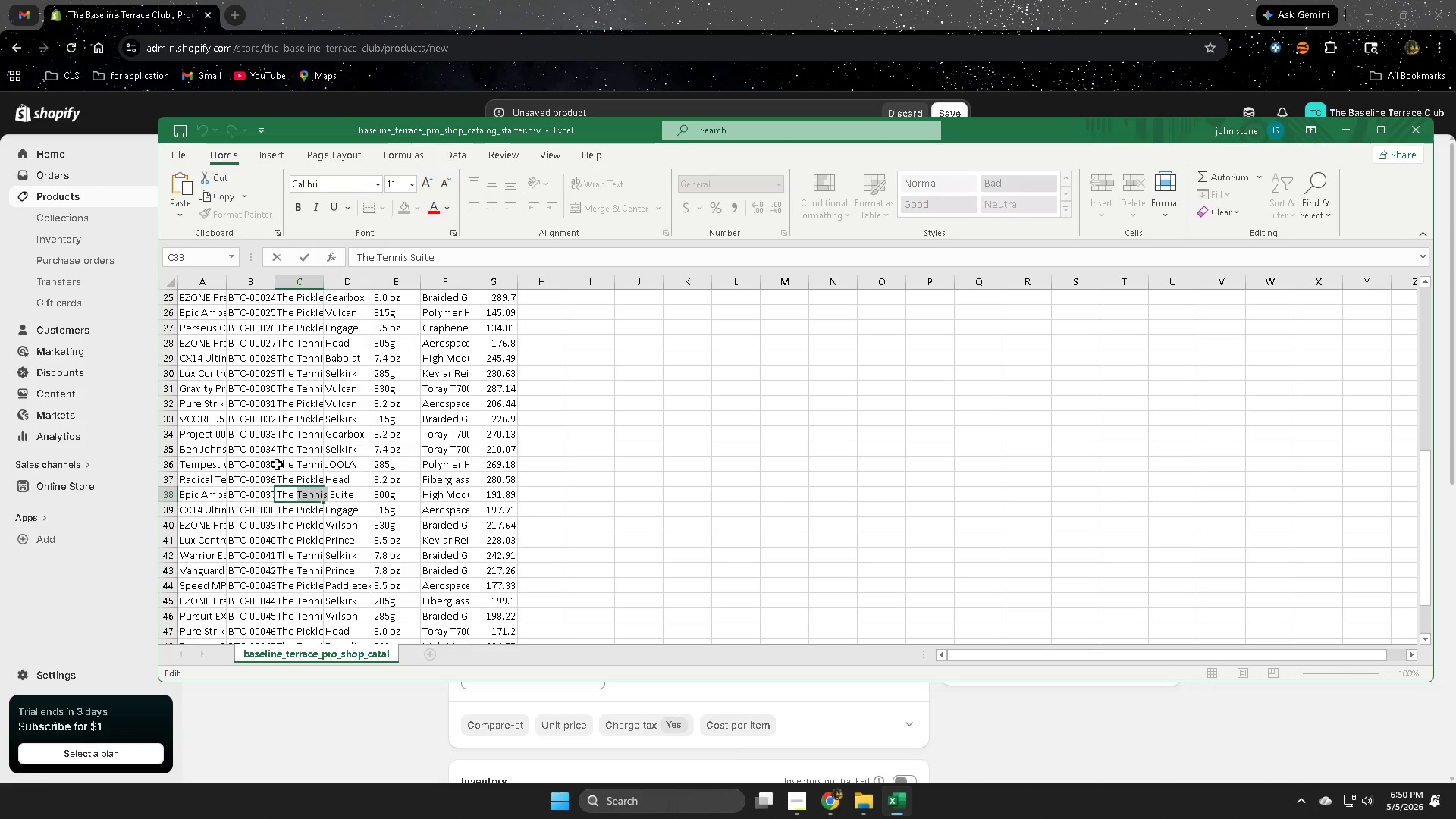 
key(Control+C)
 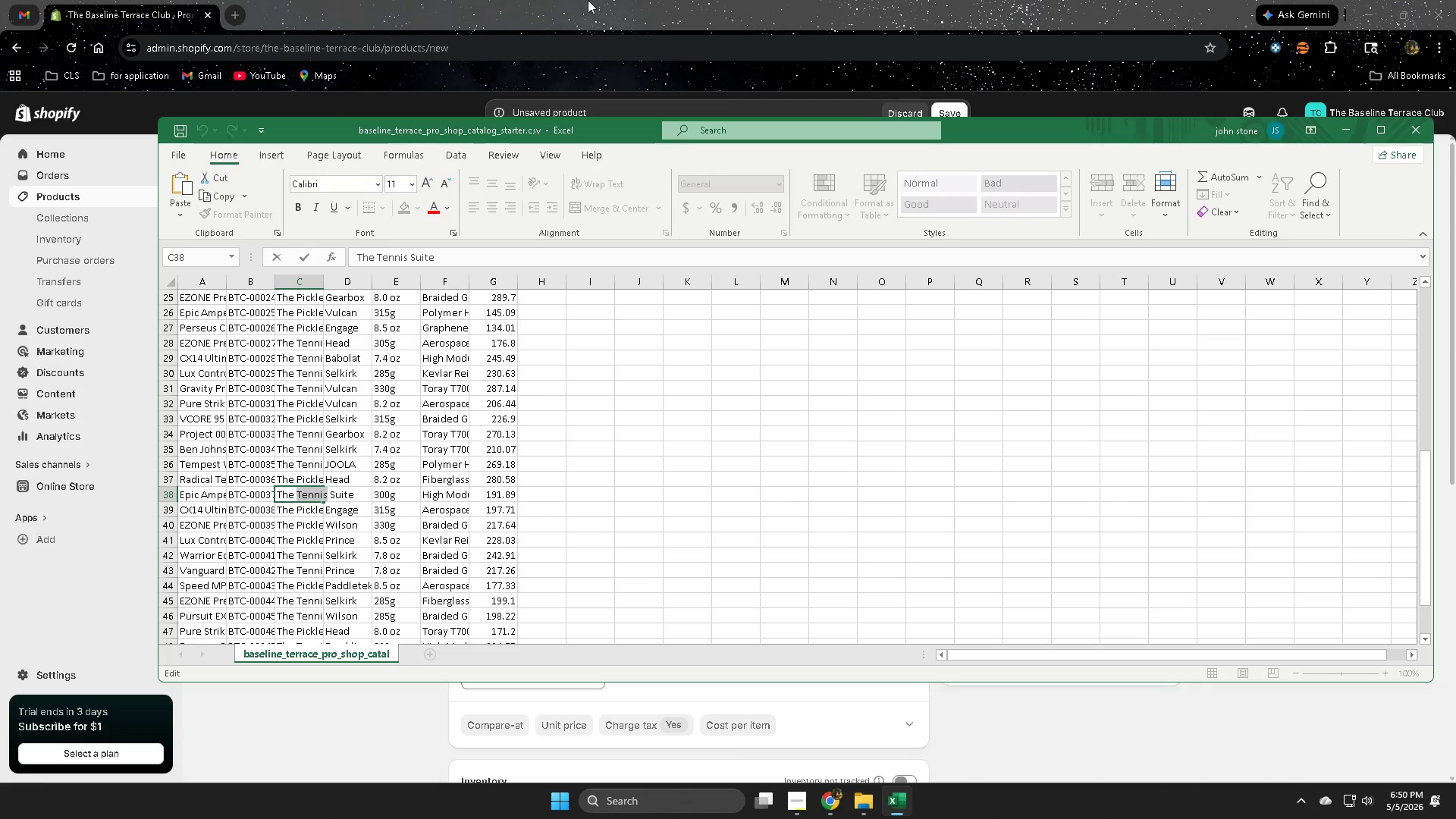 
left_click([592, 0])
 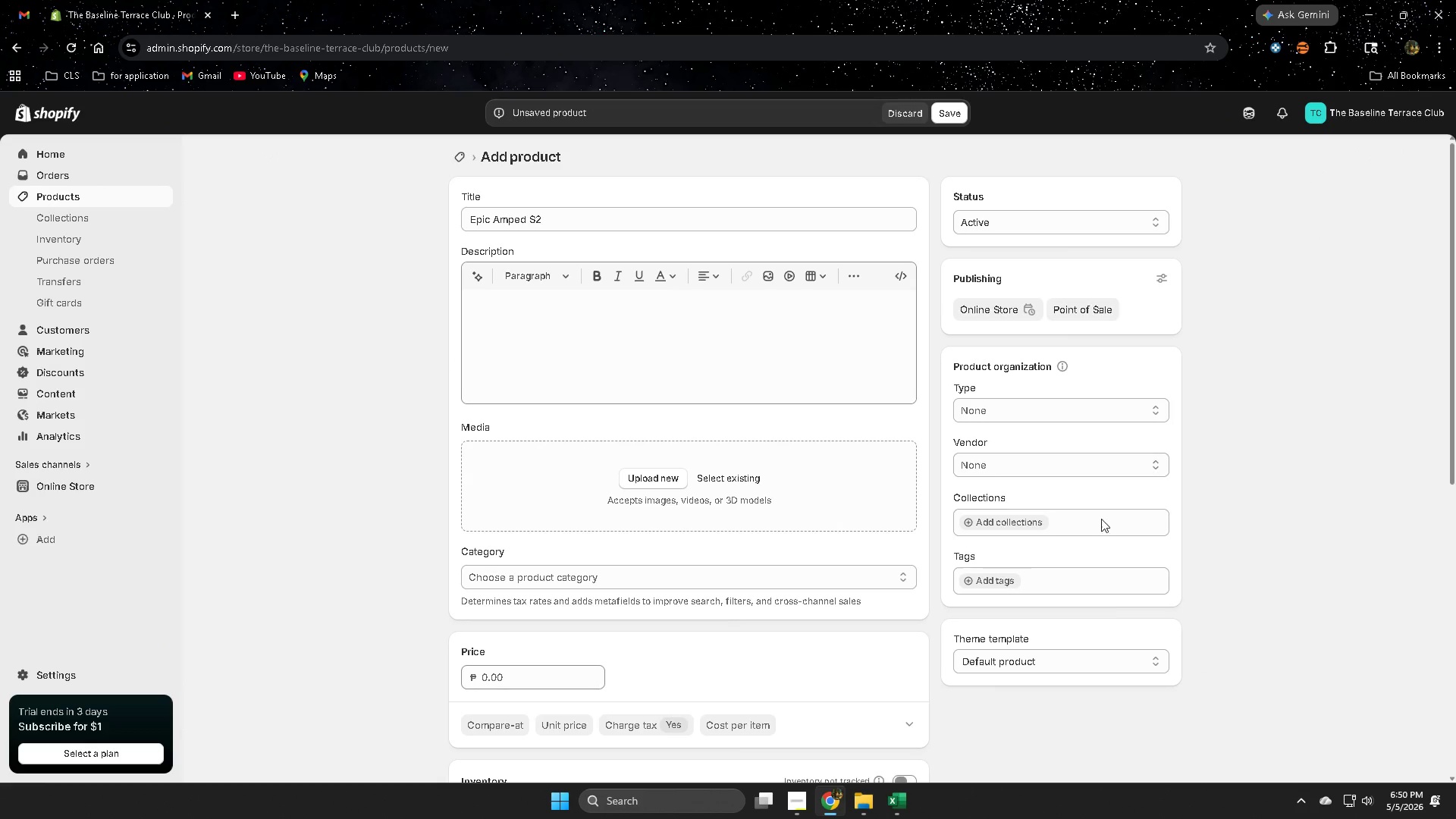 
scroll: coordinate [422, 599], scroll_direction: down, amount: 5.0
 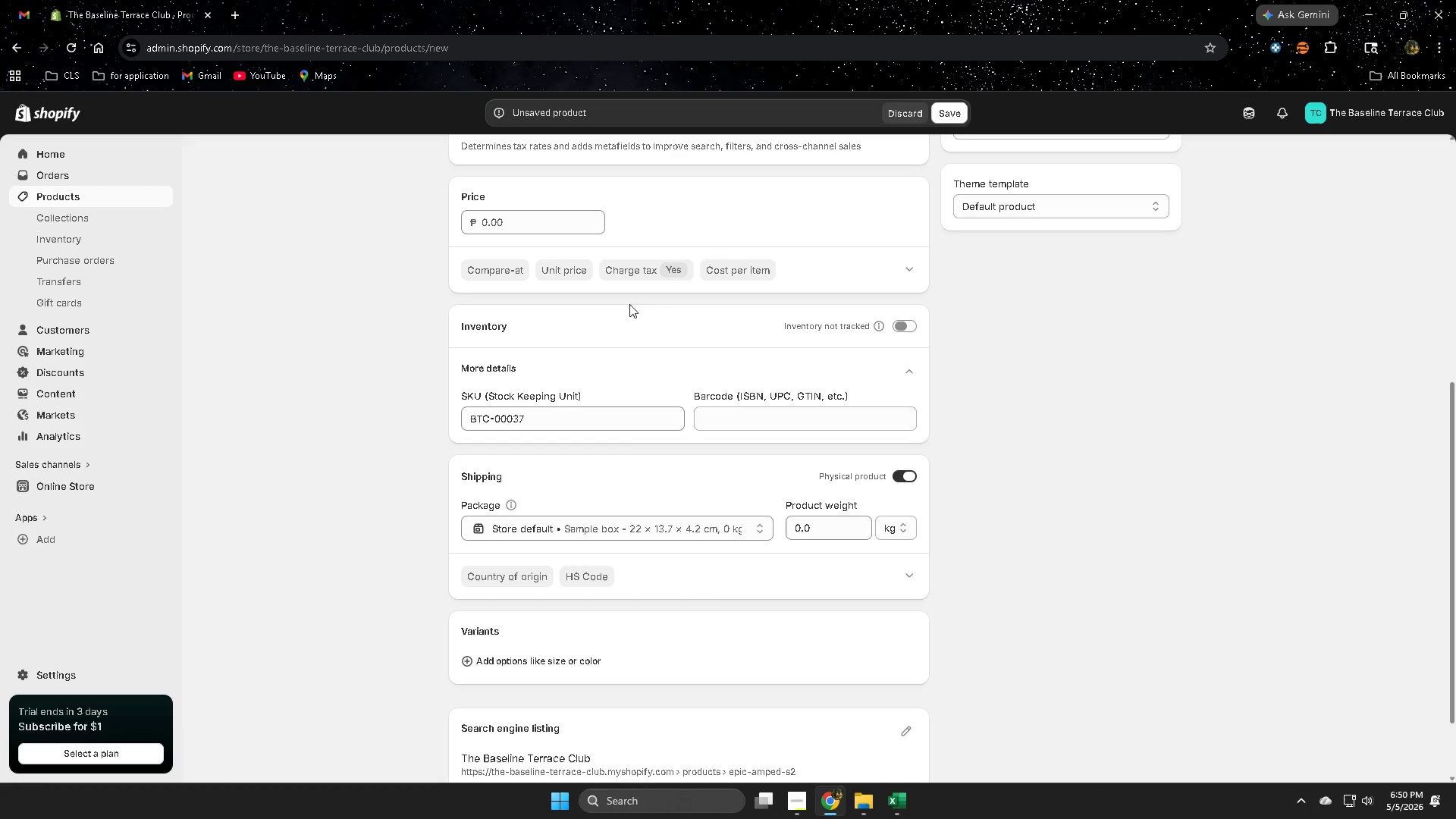 
scroll: coordinate [626, 447], scroll_direction: up, amount: 2.0
 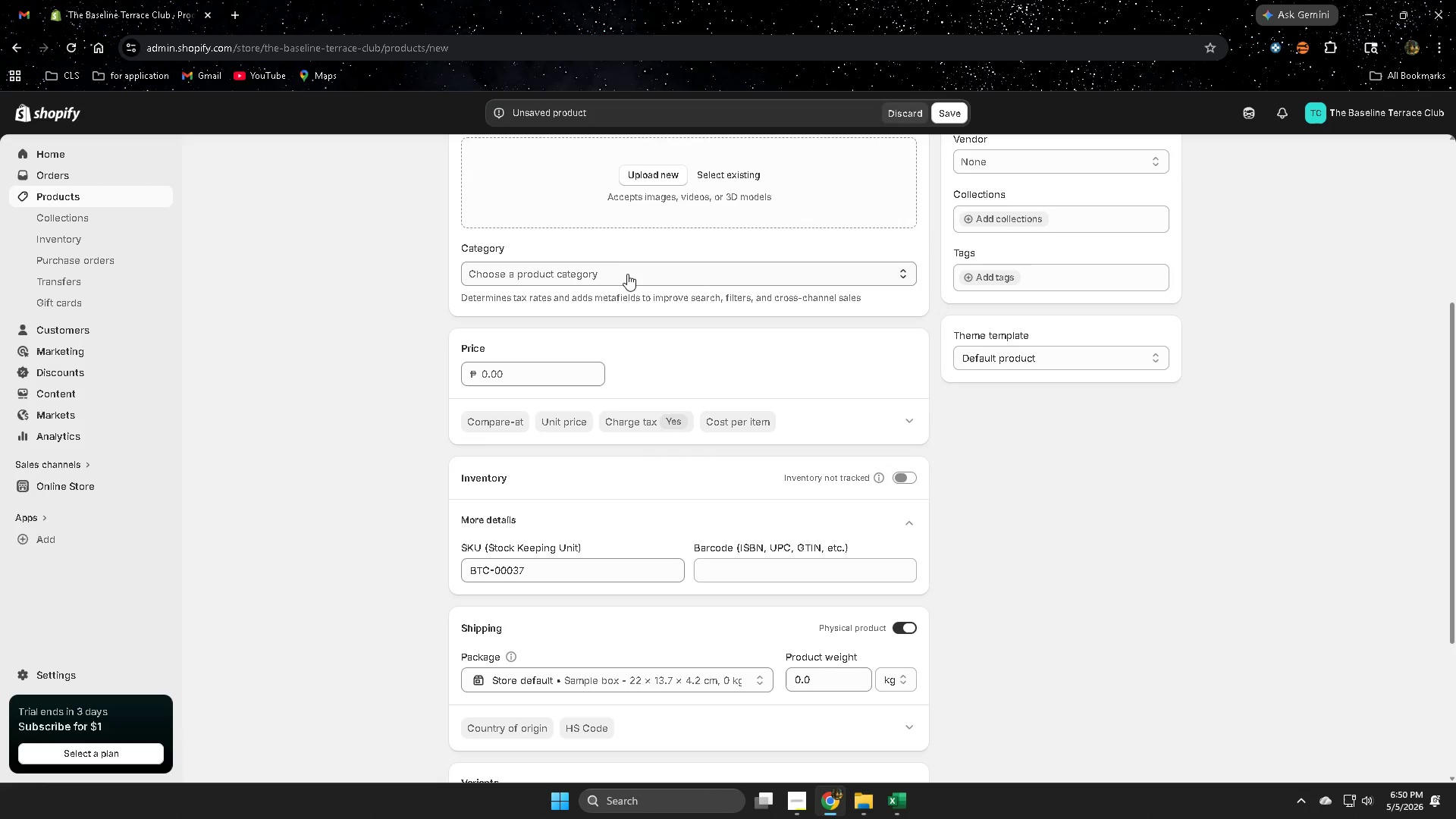 
left_click([627, 276])
 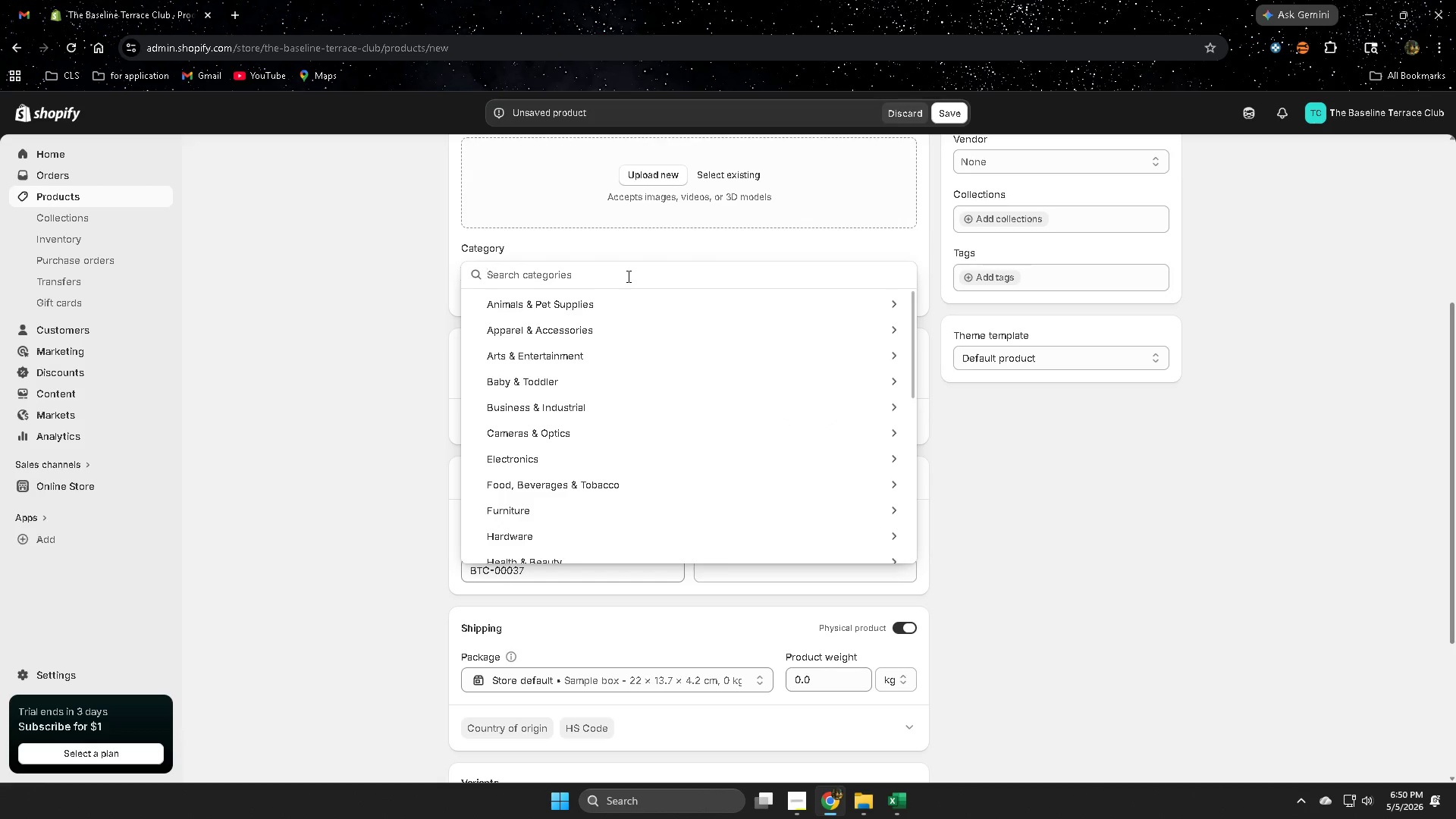 
key(Control+ControlLeft)
 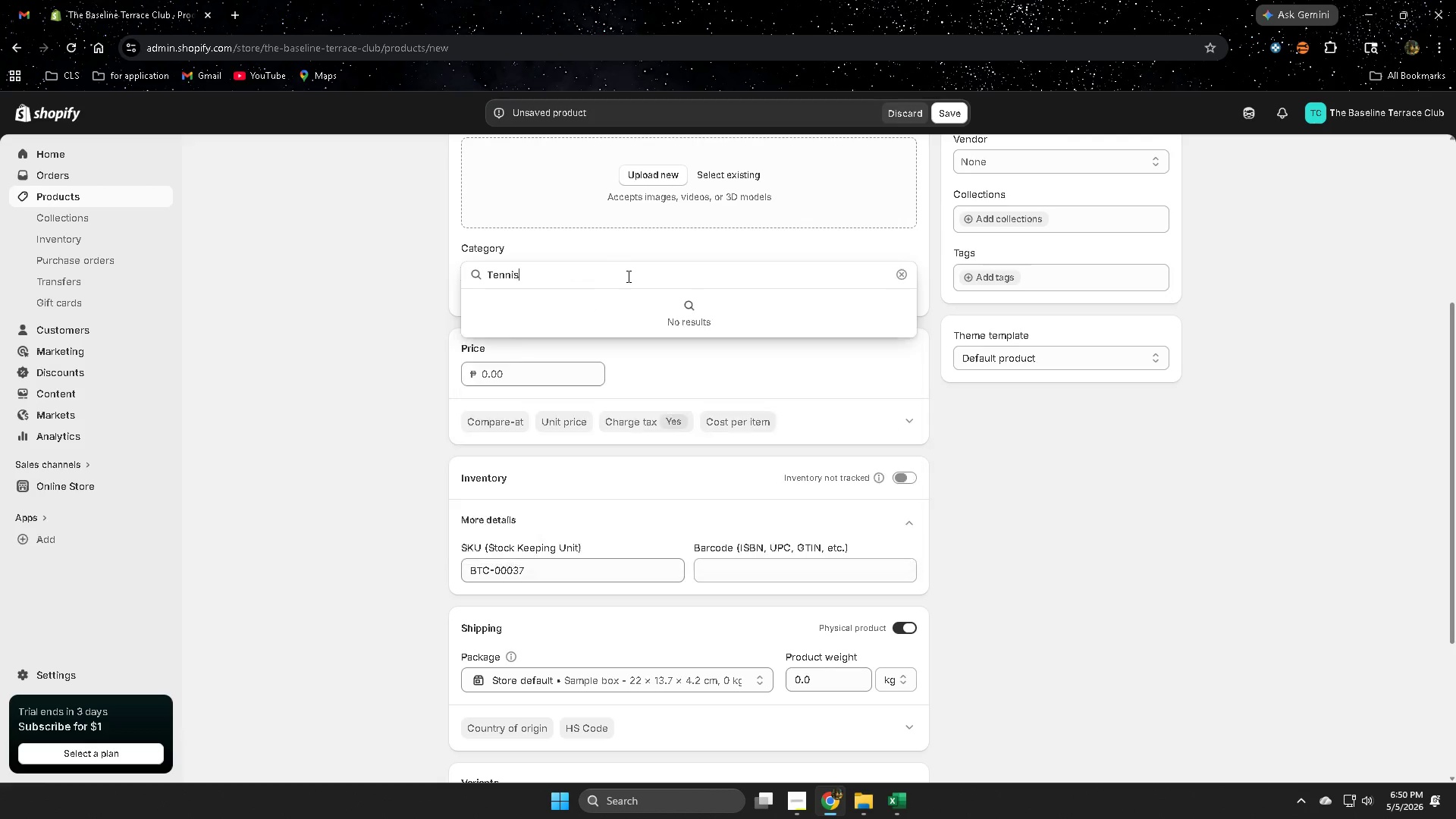 
key(Control+V)
 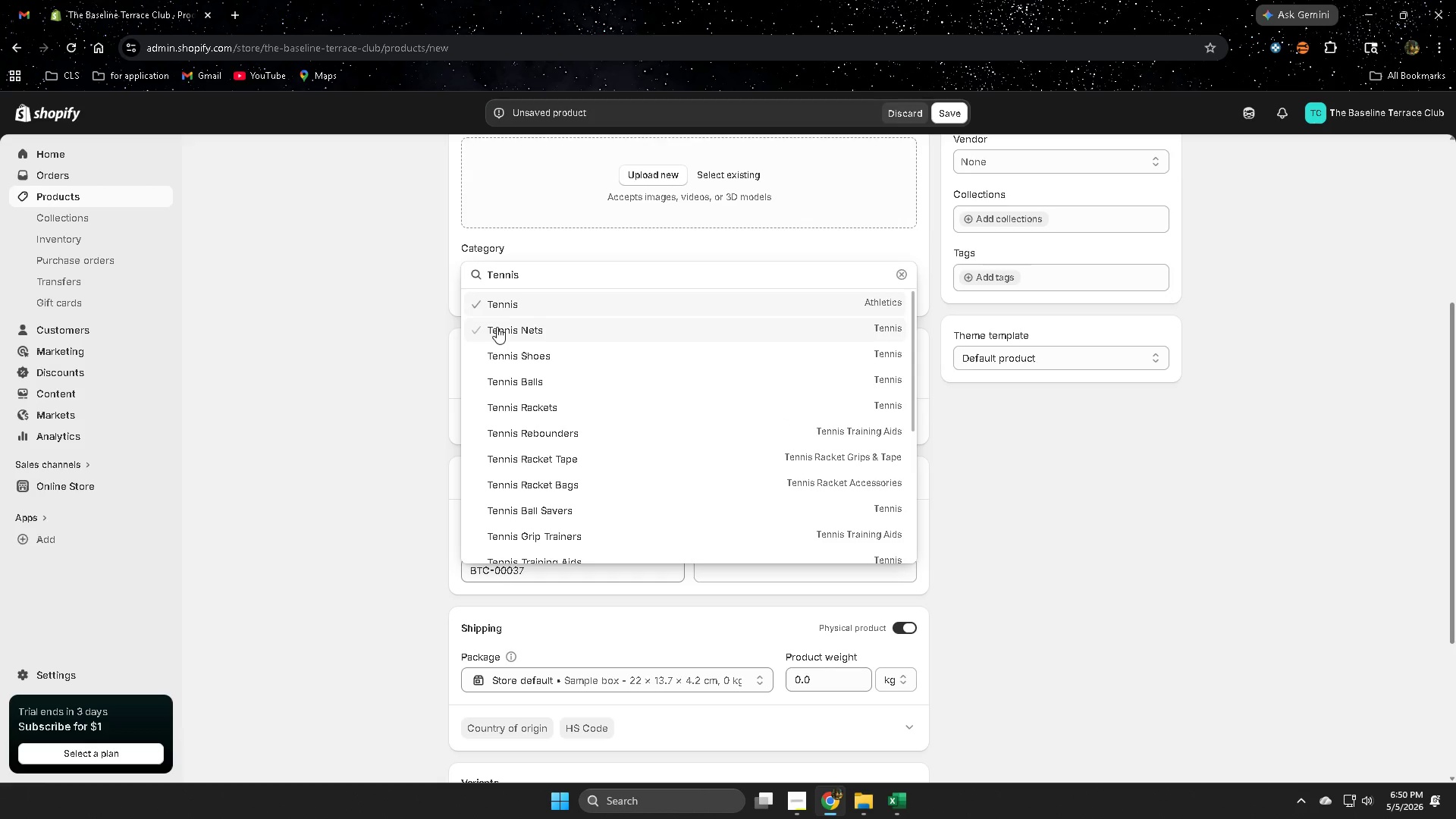 
left_click([509, 295])
 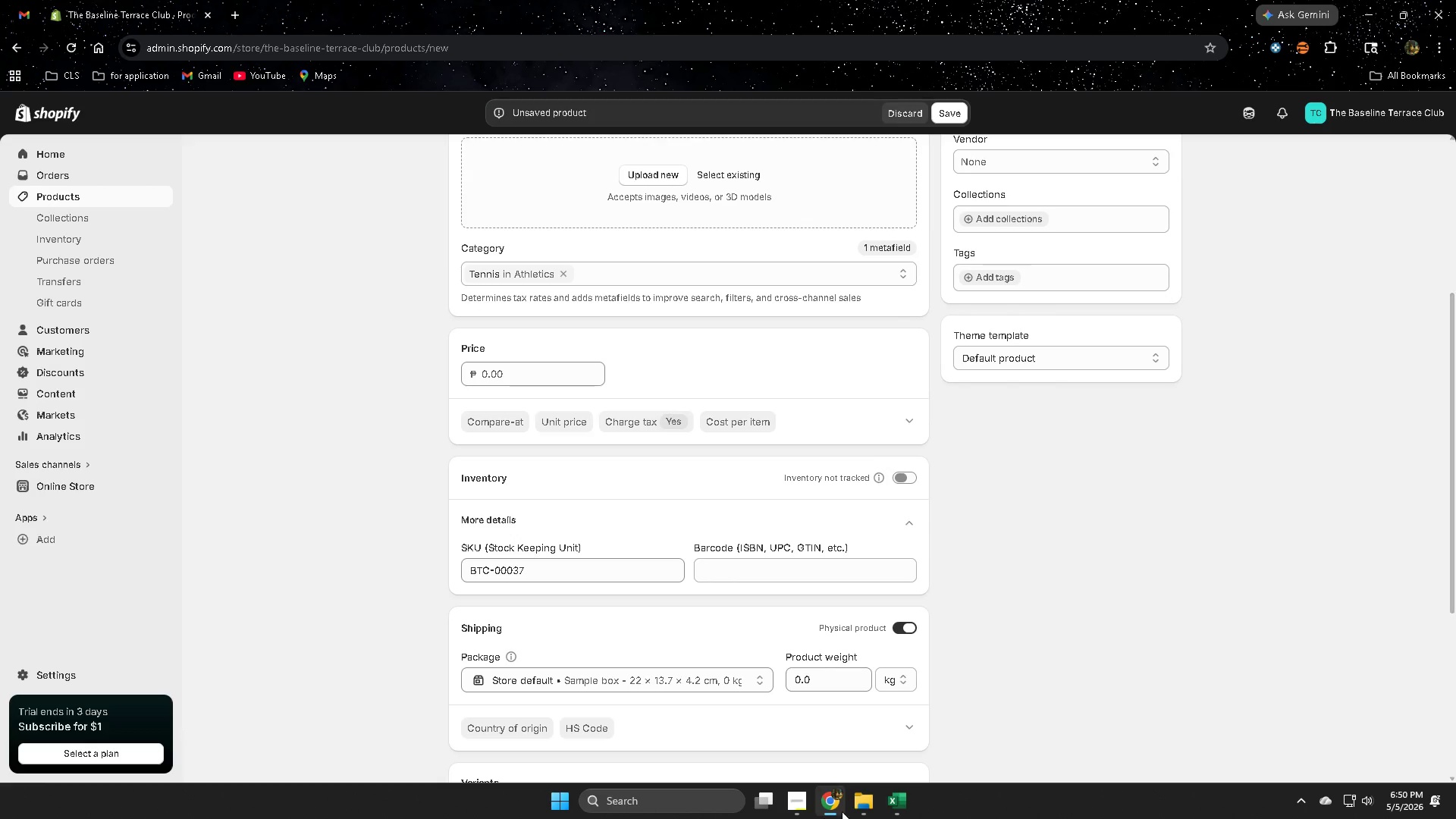 
left_click([905, 803])
 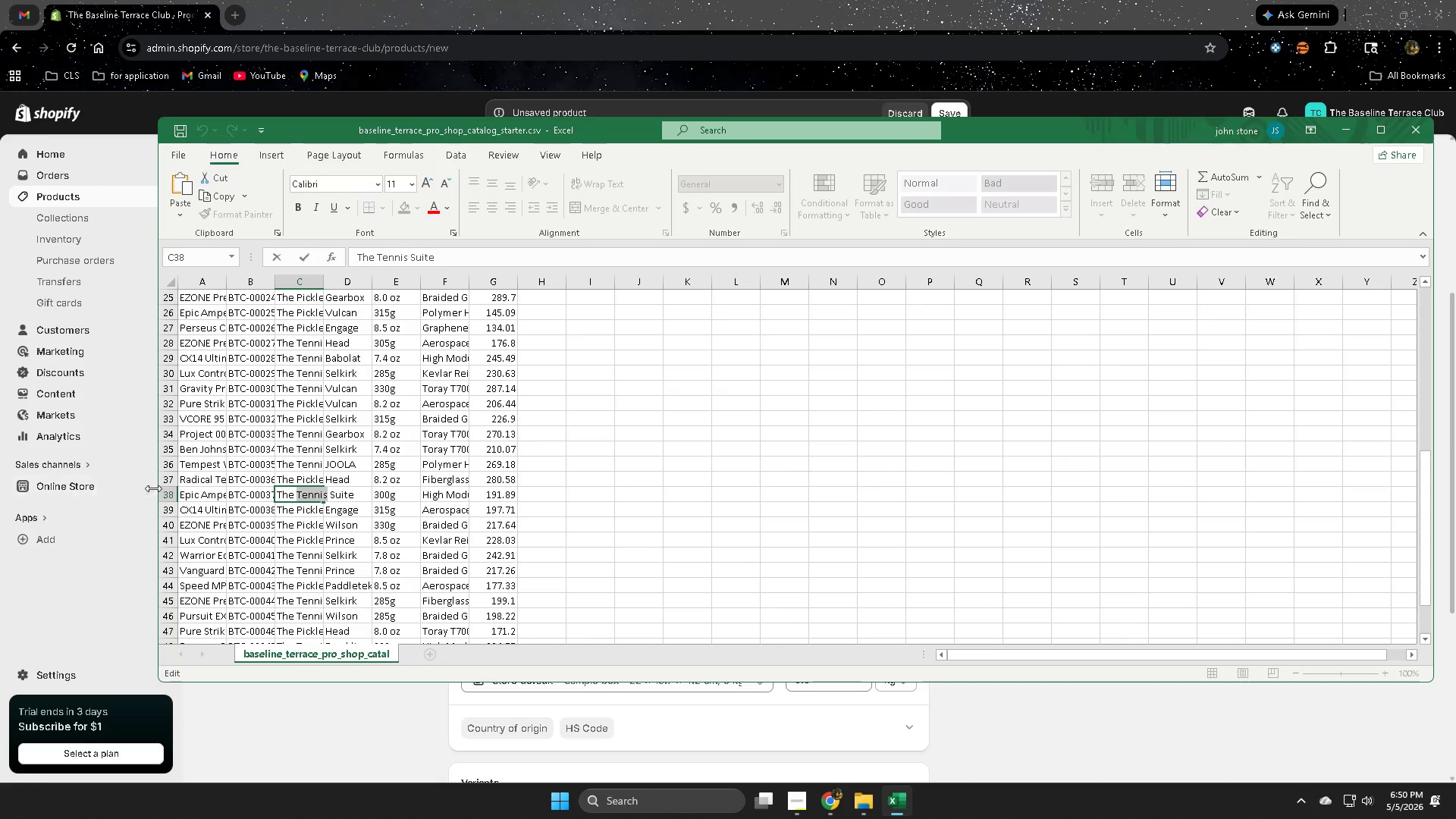 
left_click([168, 495])
 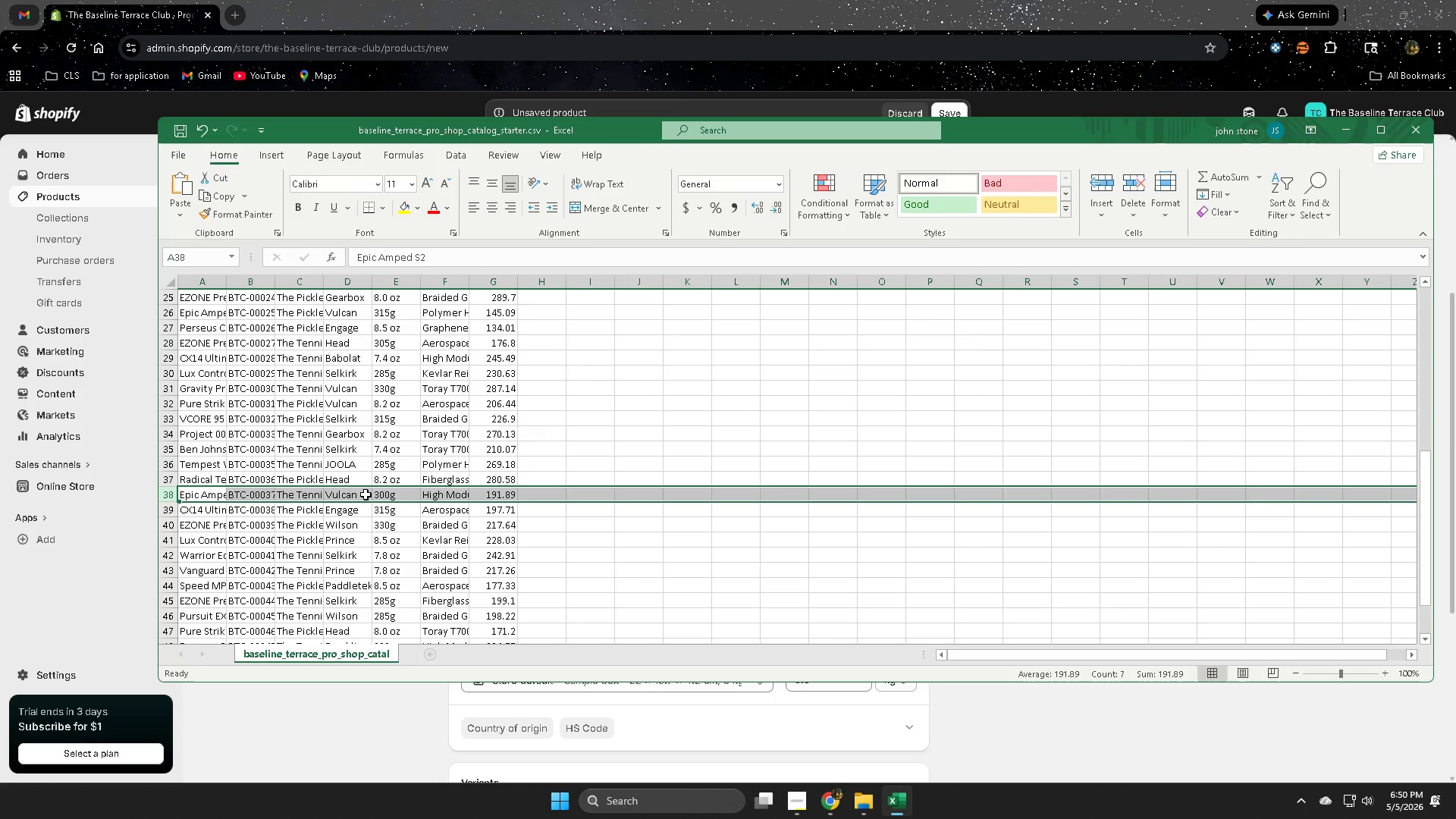 
left_click([746, 0])
 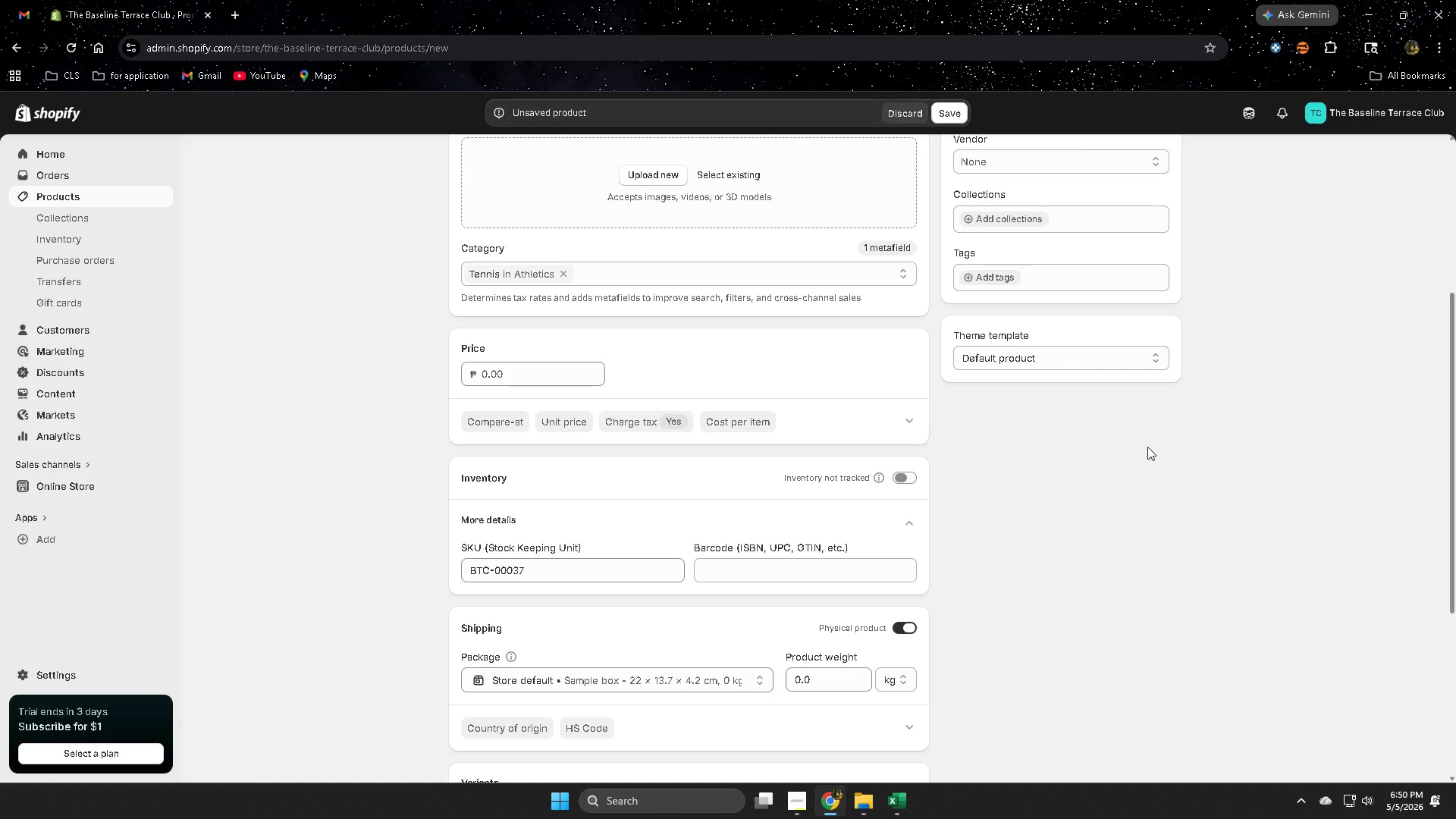 
scroll: coordinate [1159, 461], scroll_direction: up, amount: 2.0
 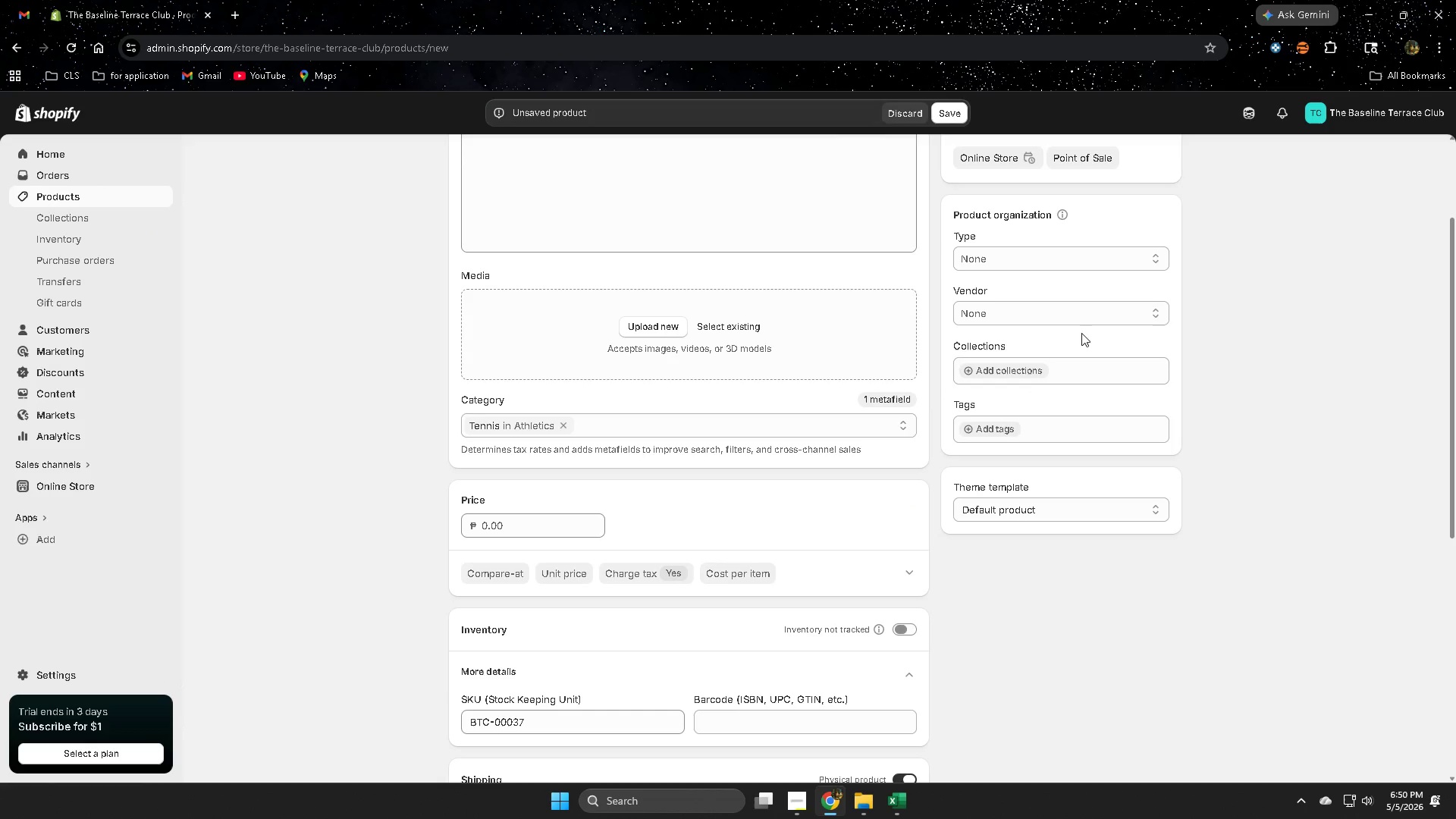 
left_click([1083, 315])
 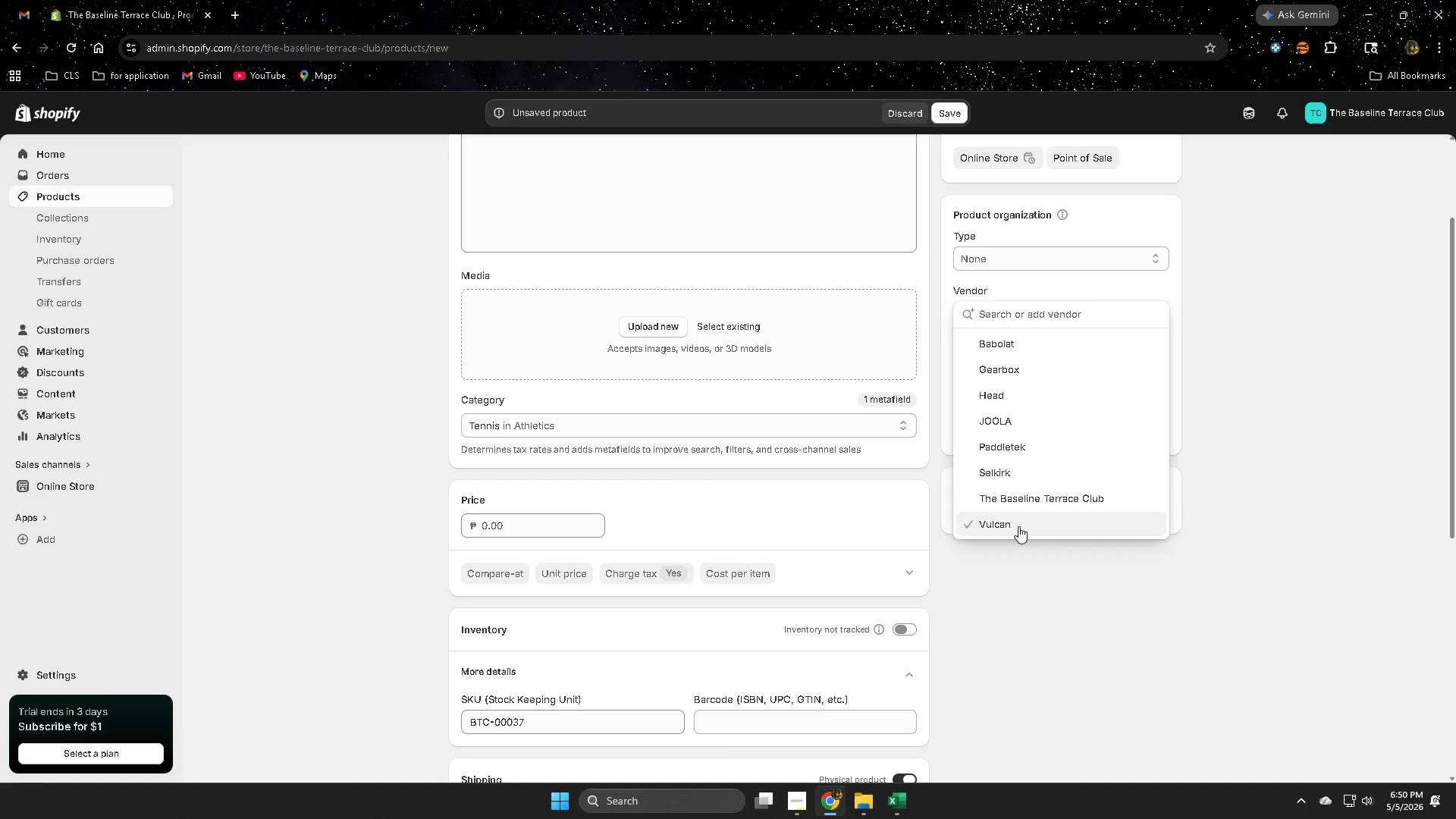 
double_click([1015, 628])
 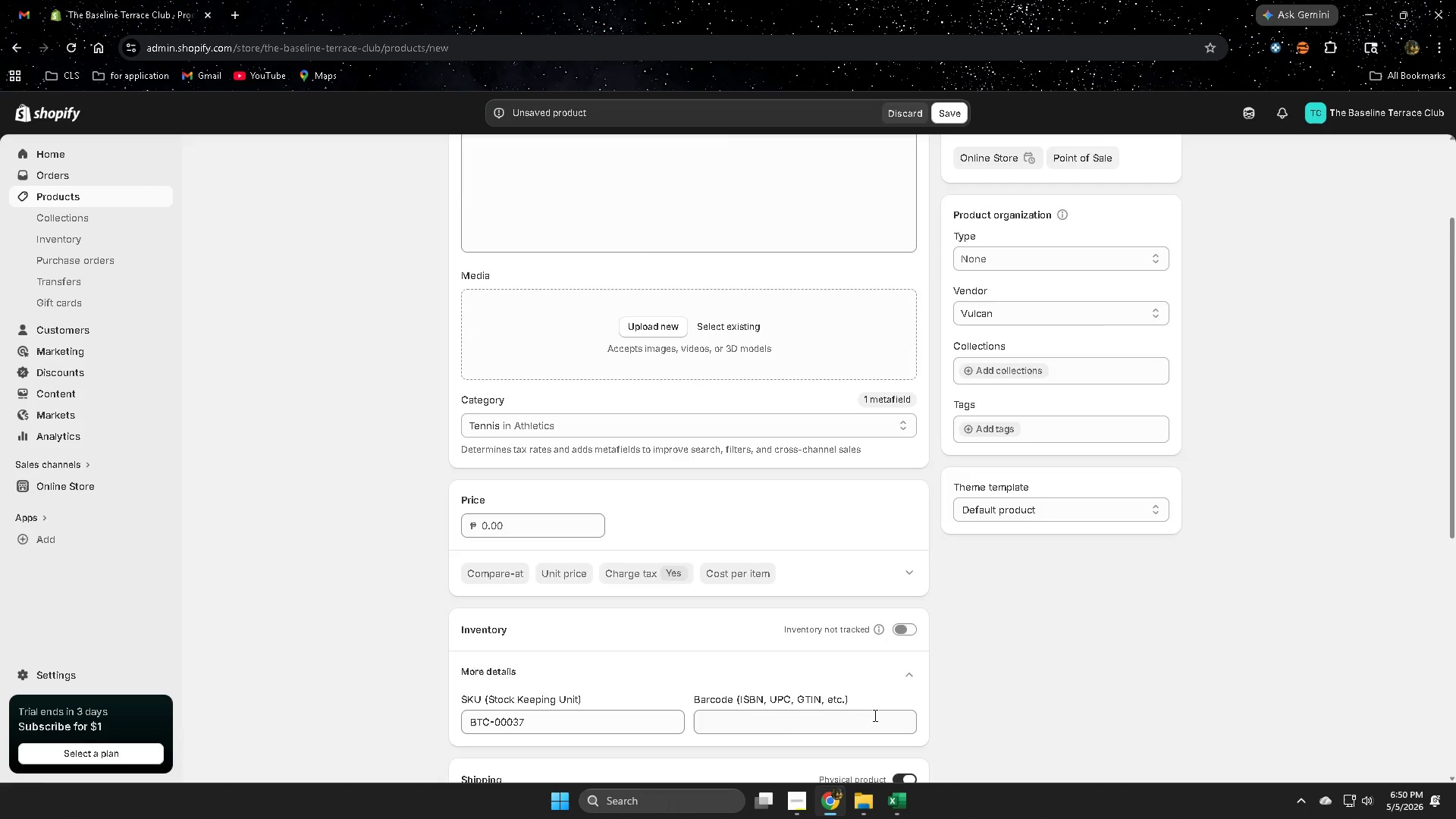 
scroll: coordinate [871, 710], scroll_direction: down, amount: 2.0
 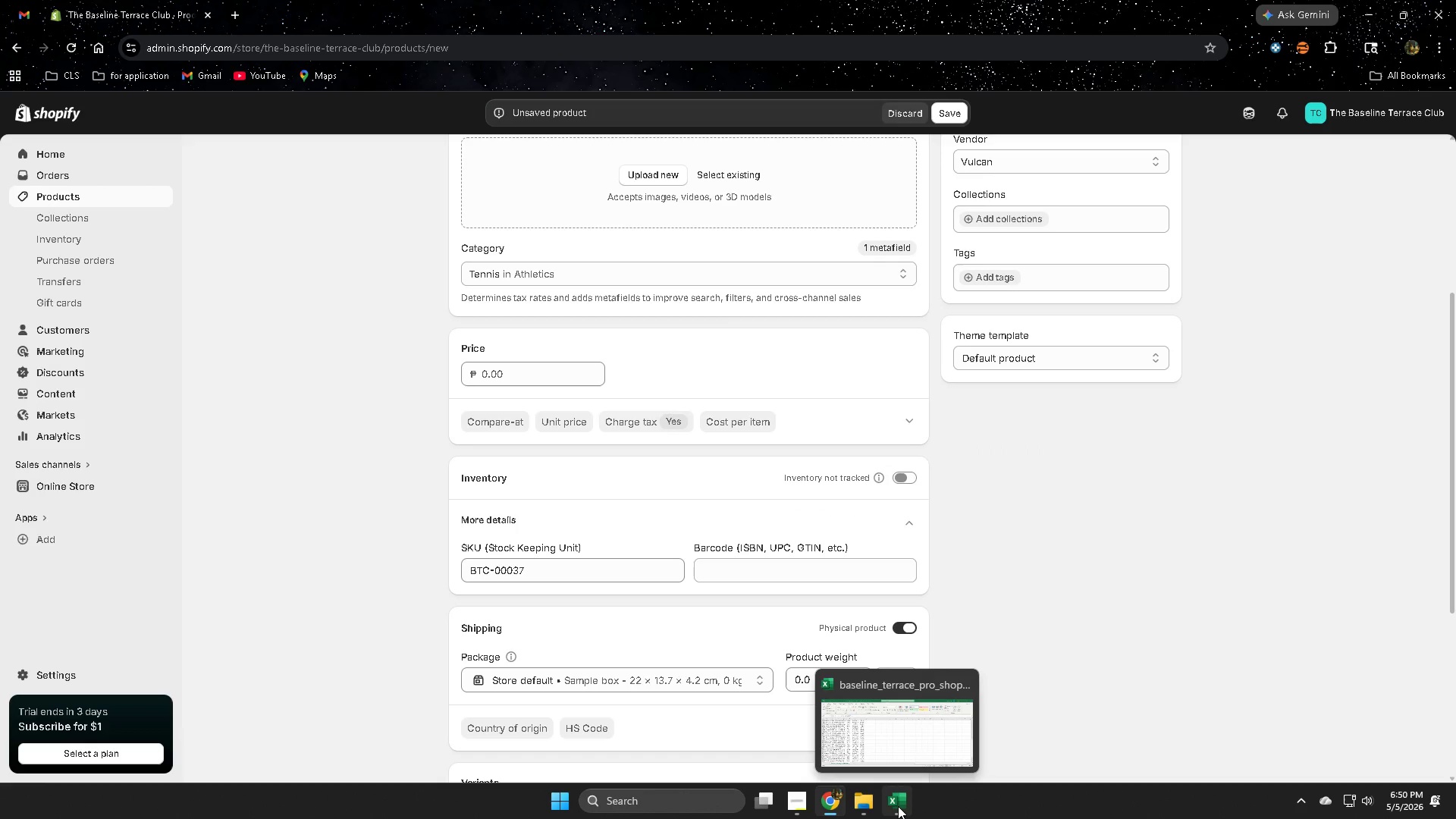 
left_click([898, 806])
 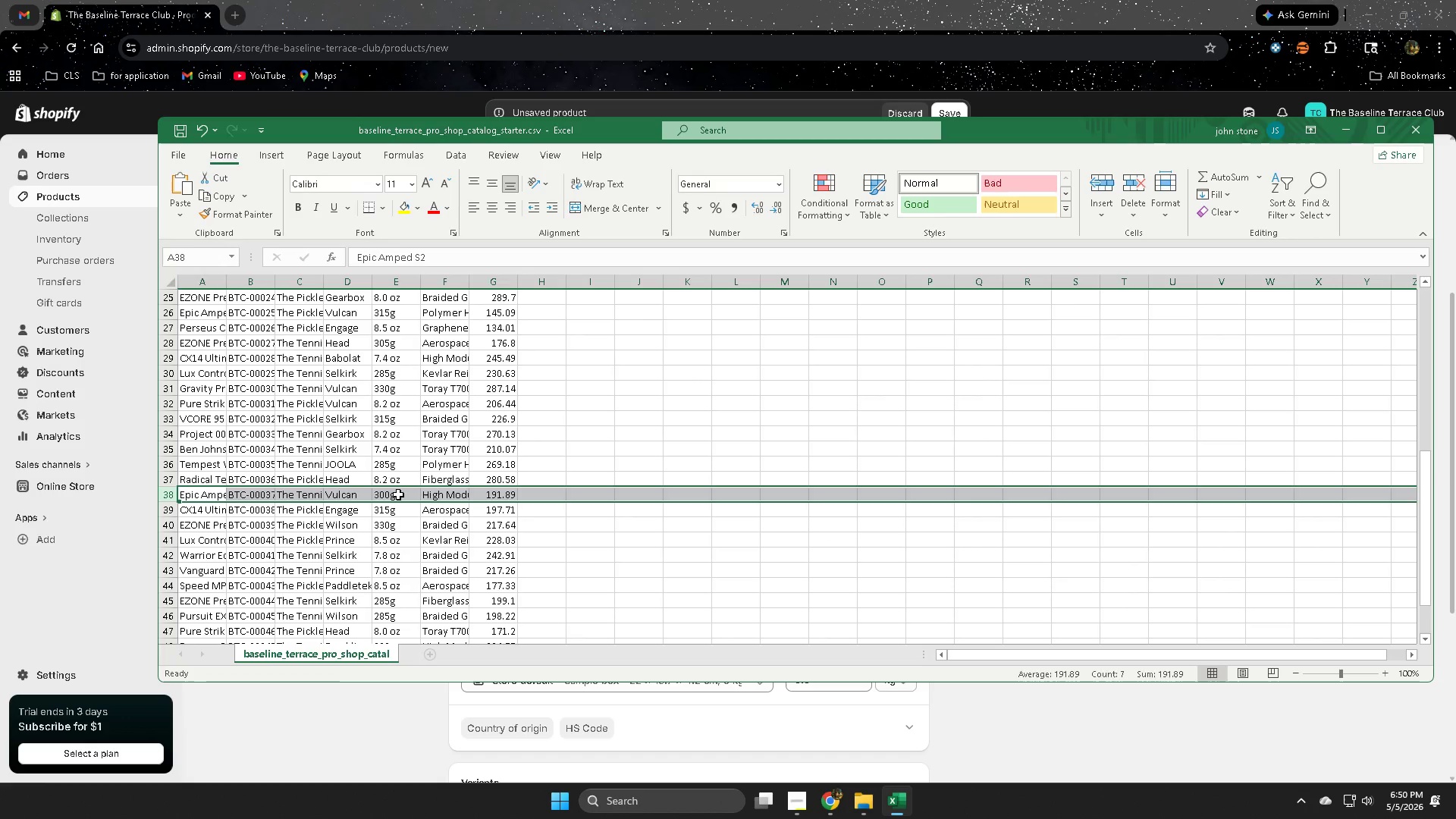 
double_click([398, 494])
 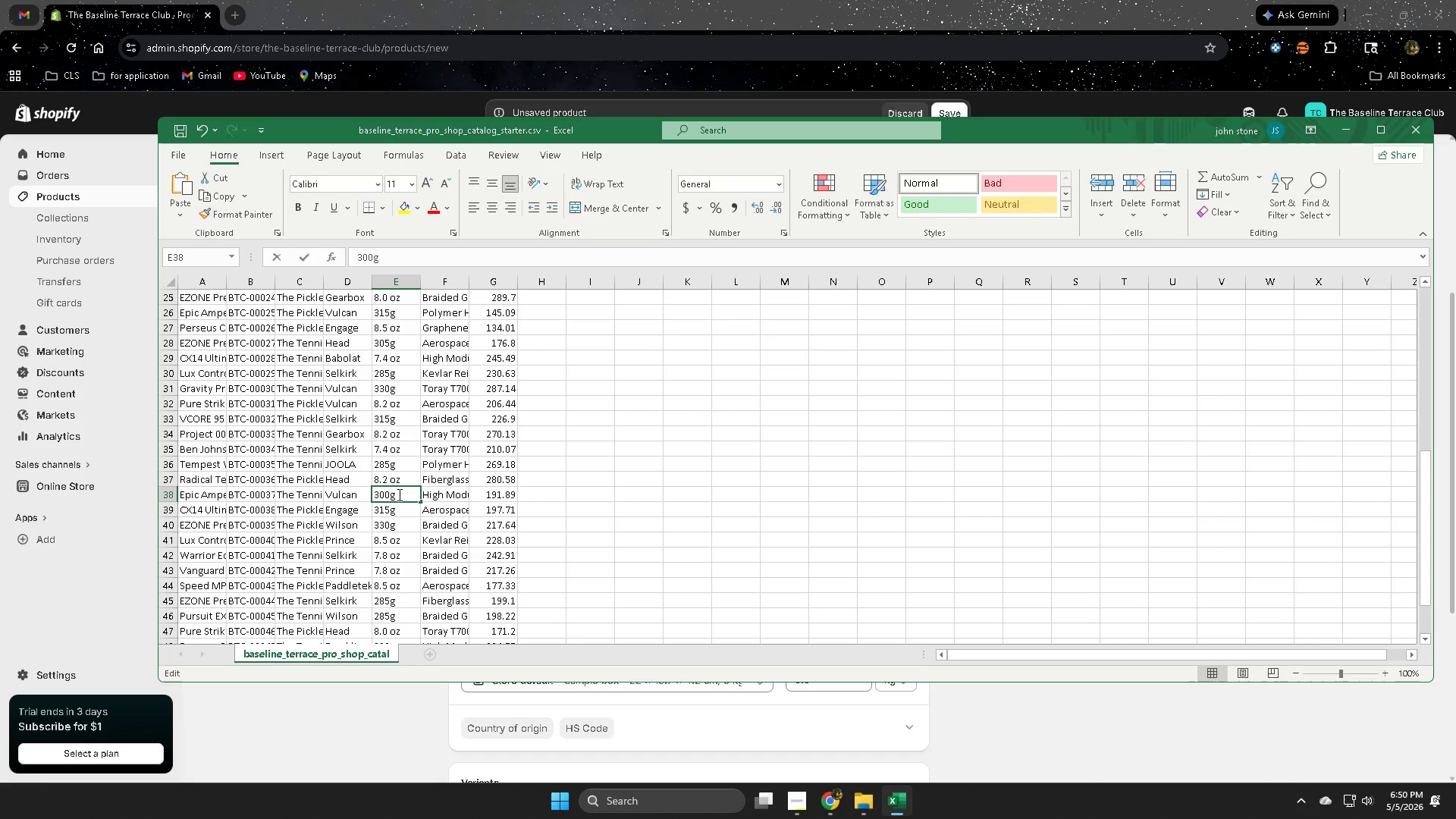 
triple_click([398, 494])
 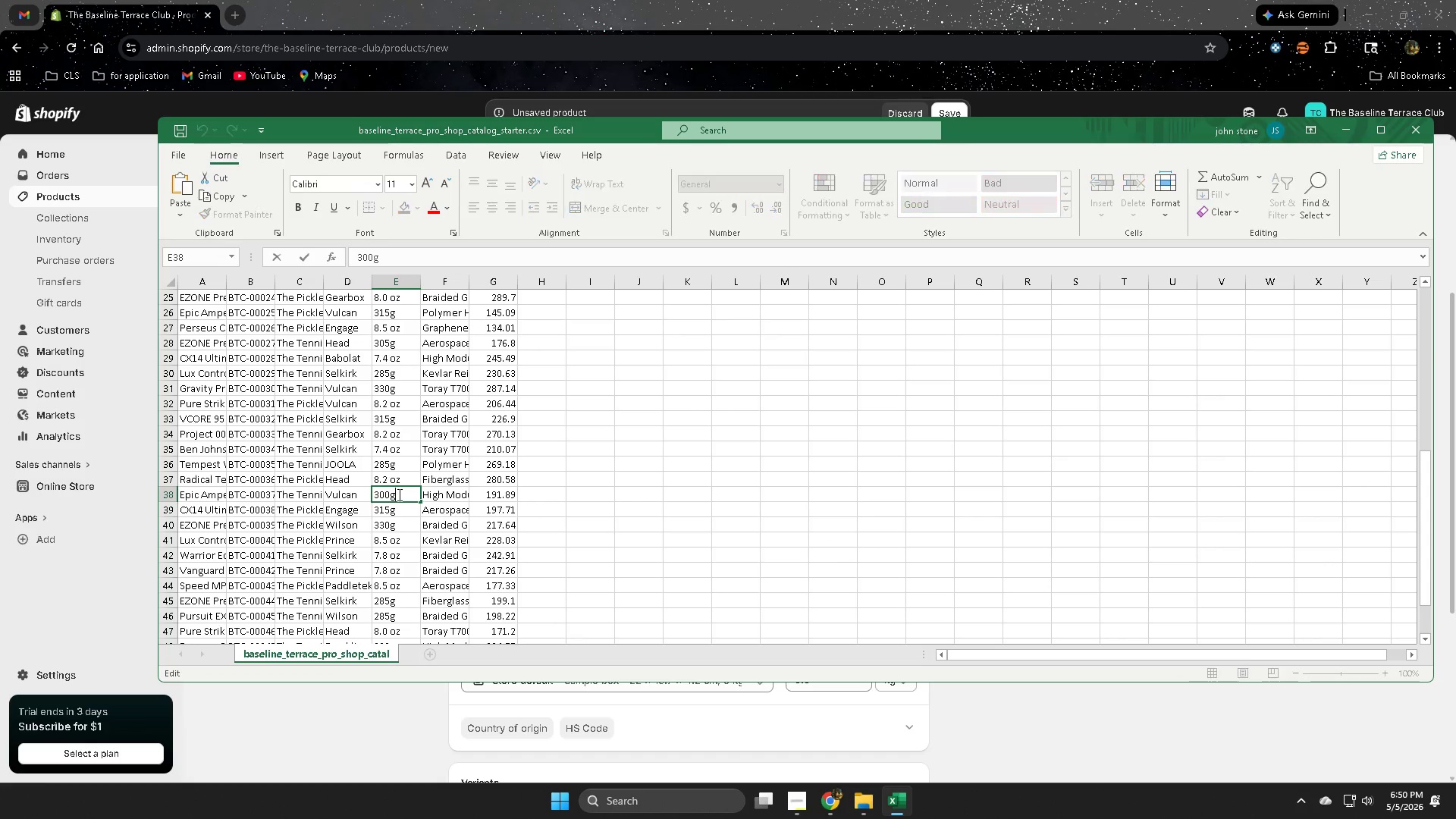 
triple_click([398, 494])
 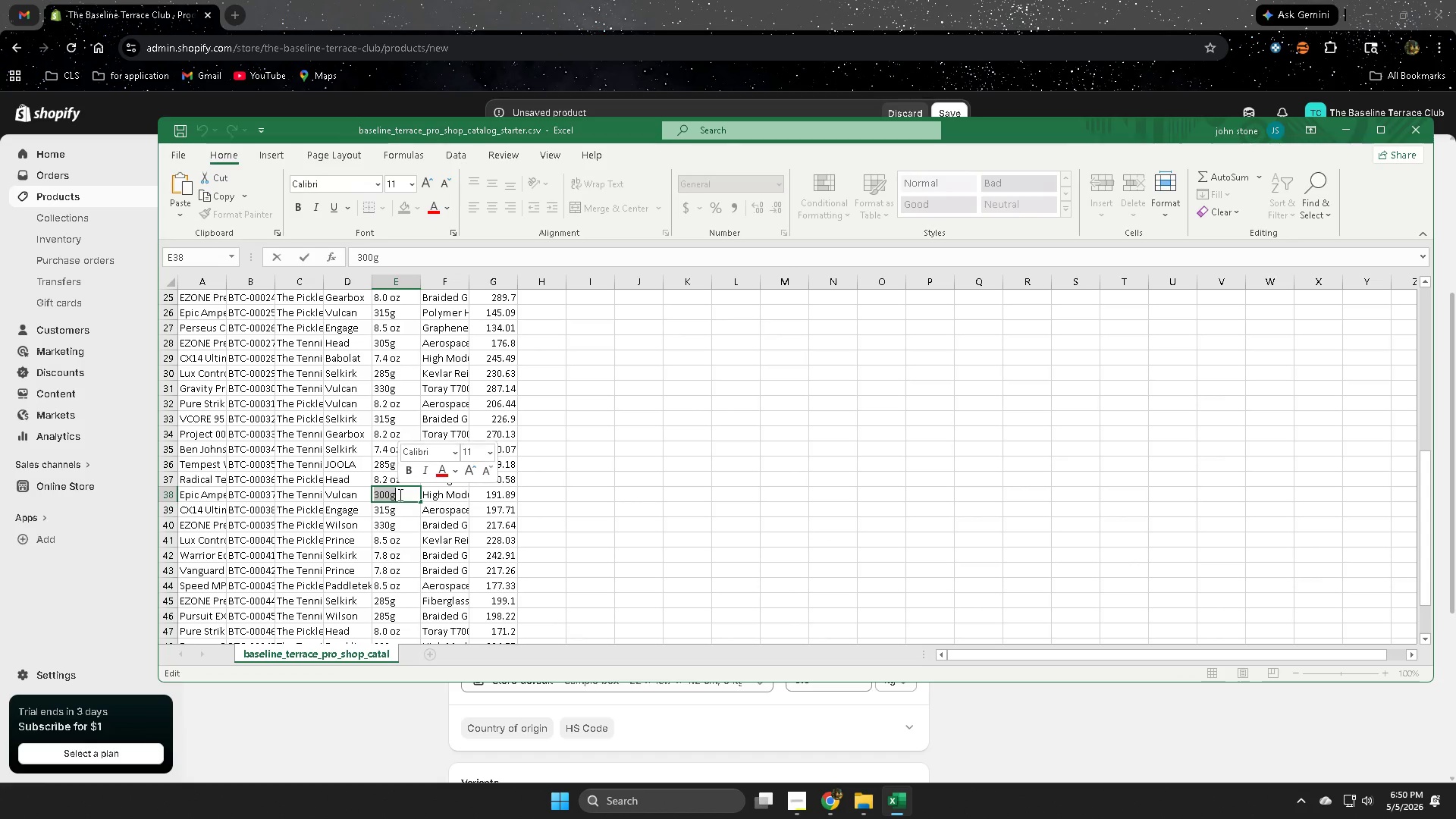 
key(Control+ControlLeft)
 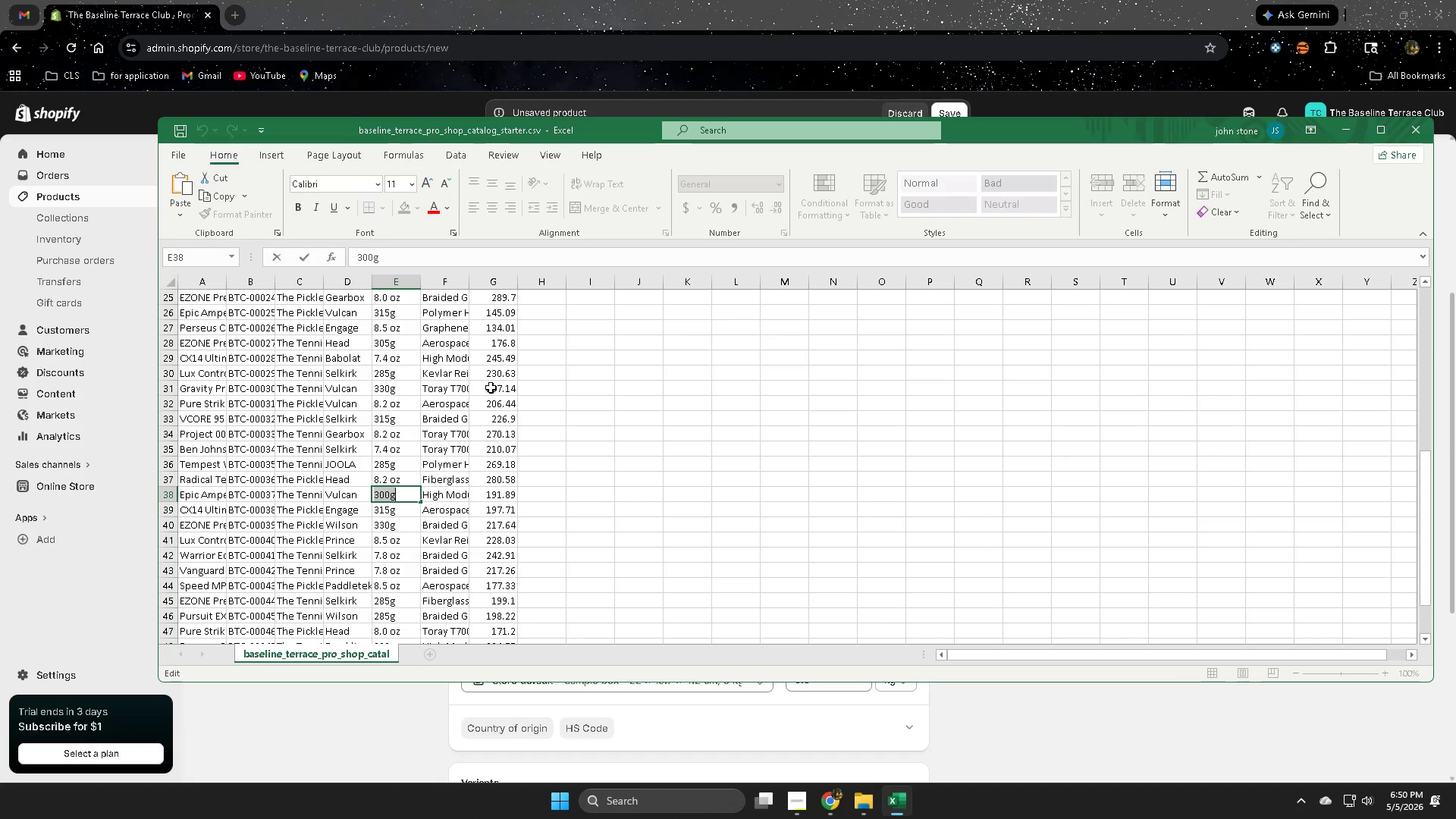 
key(Control+C)
 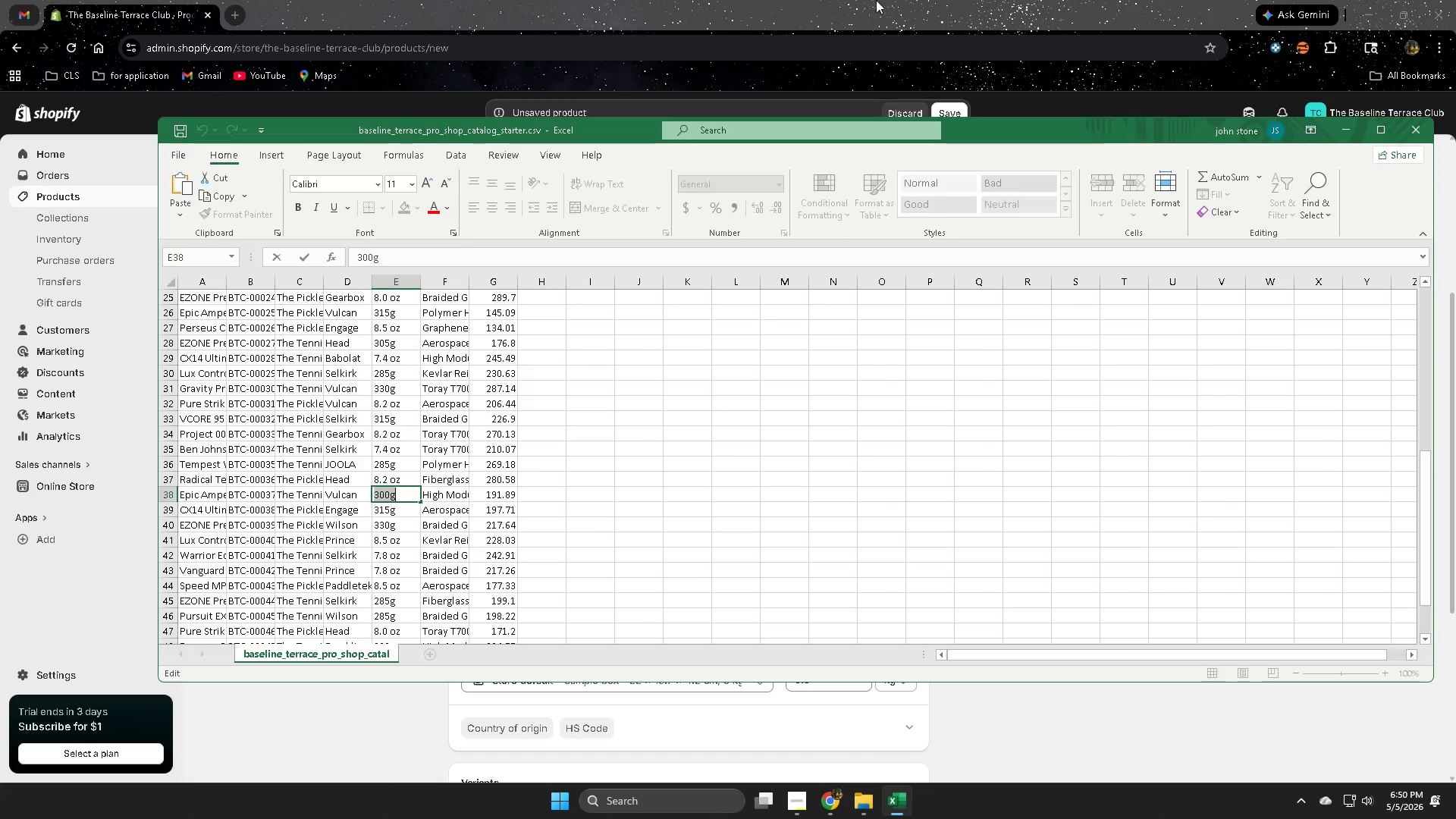 
left_click([876, 0])
 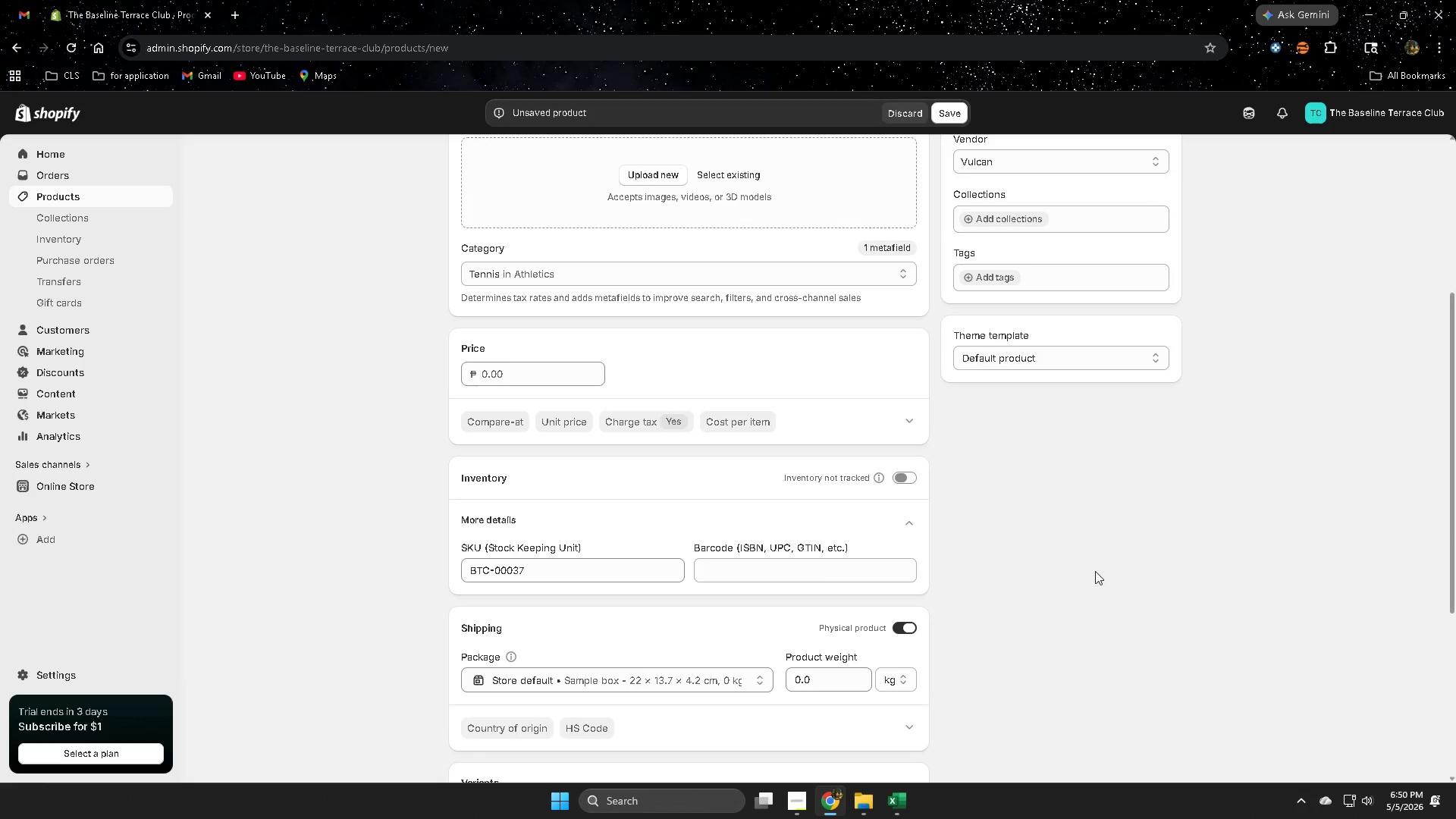 
scroll: coordinate [1106, 606], scroll_direction: down, amount: 2.0
 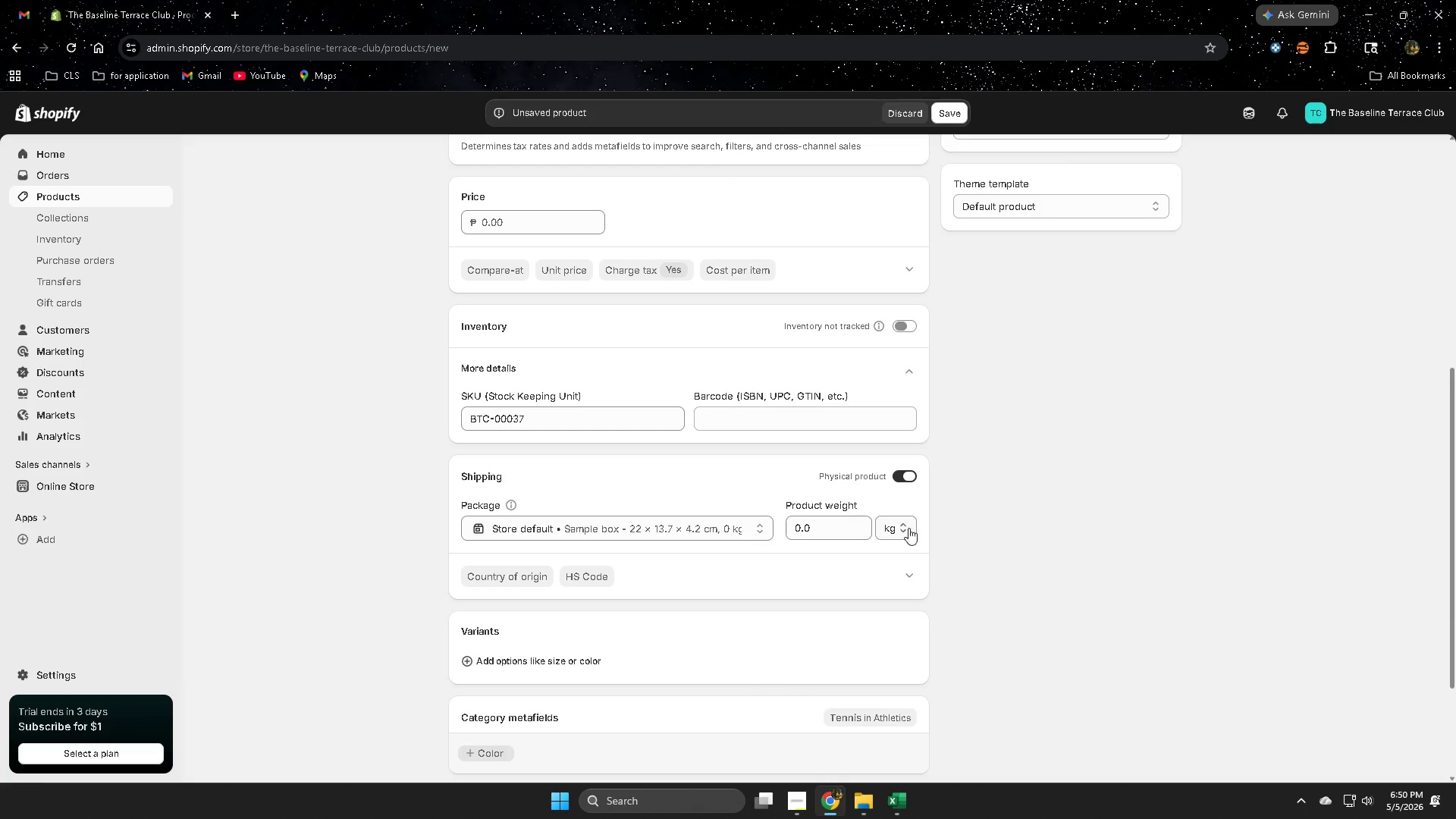 
left_click([899, 526])
 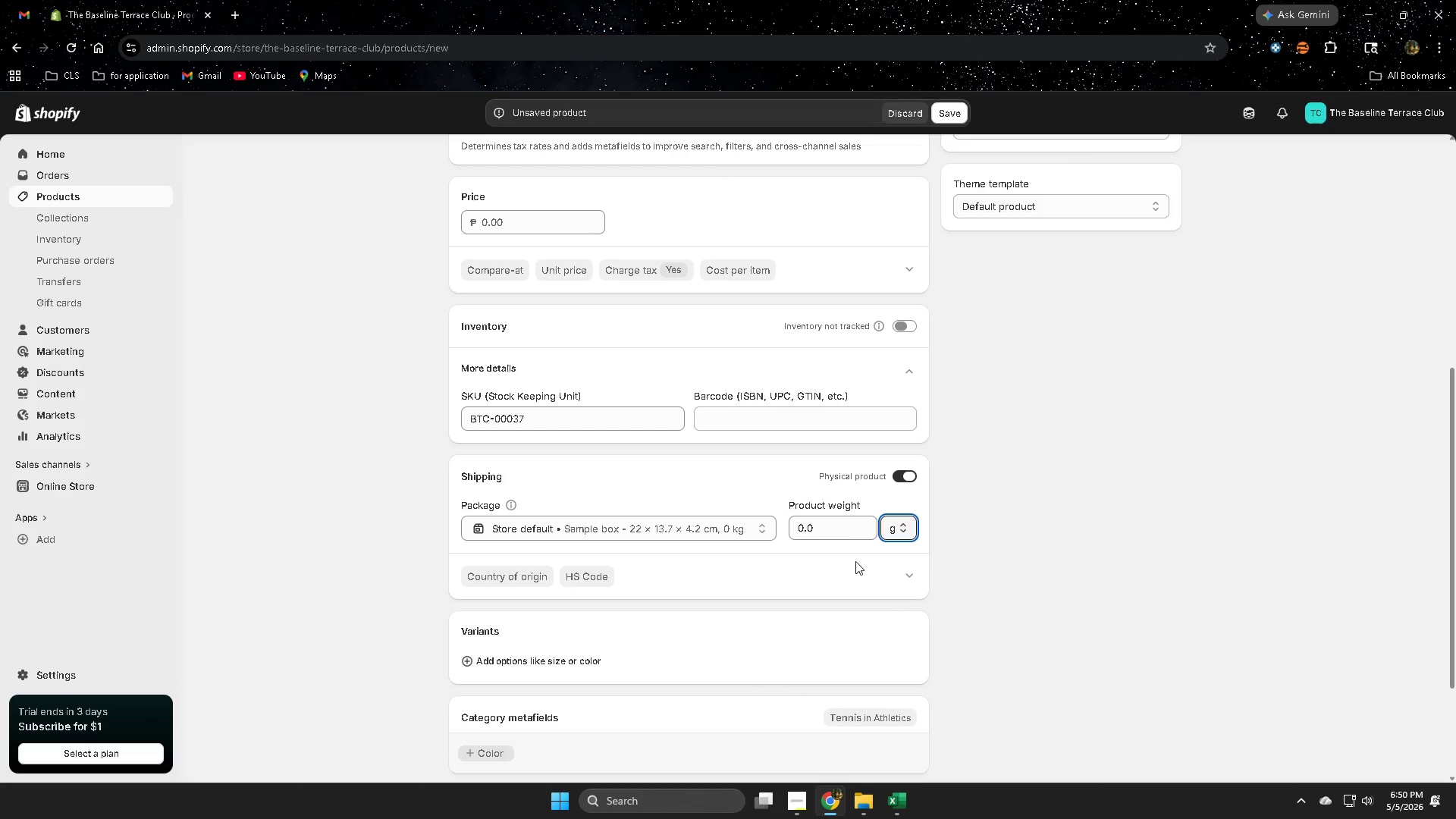 
double_click([840, 534])
 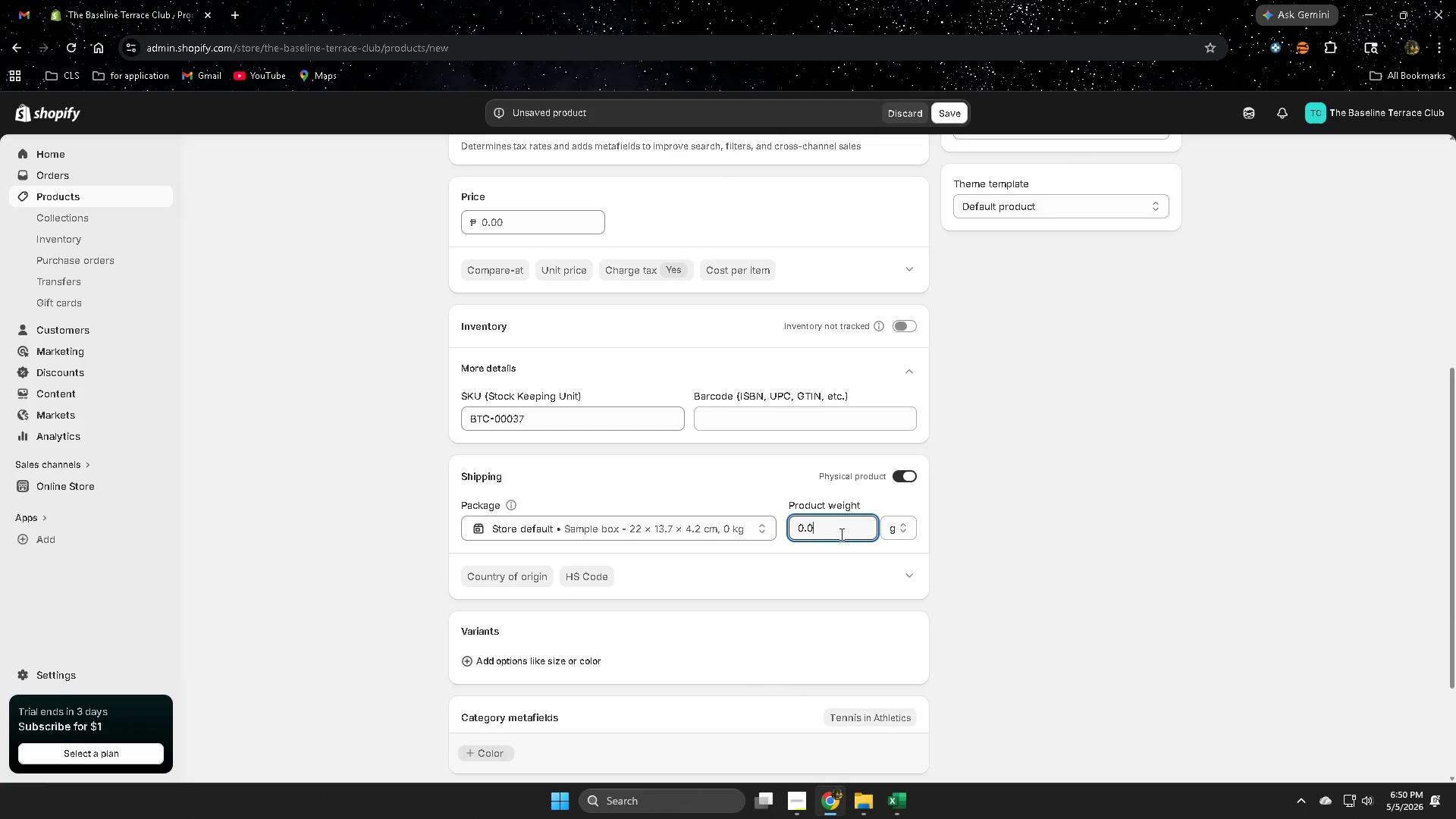 
triple_click([840, 534])
 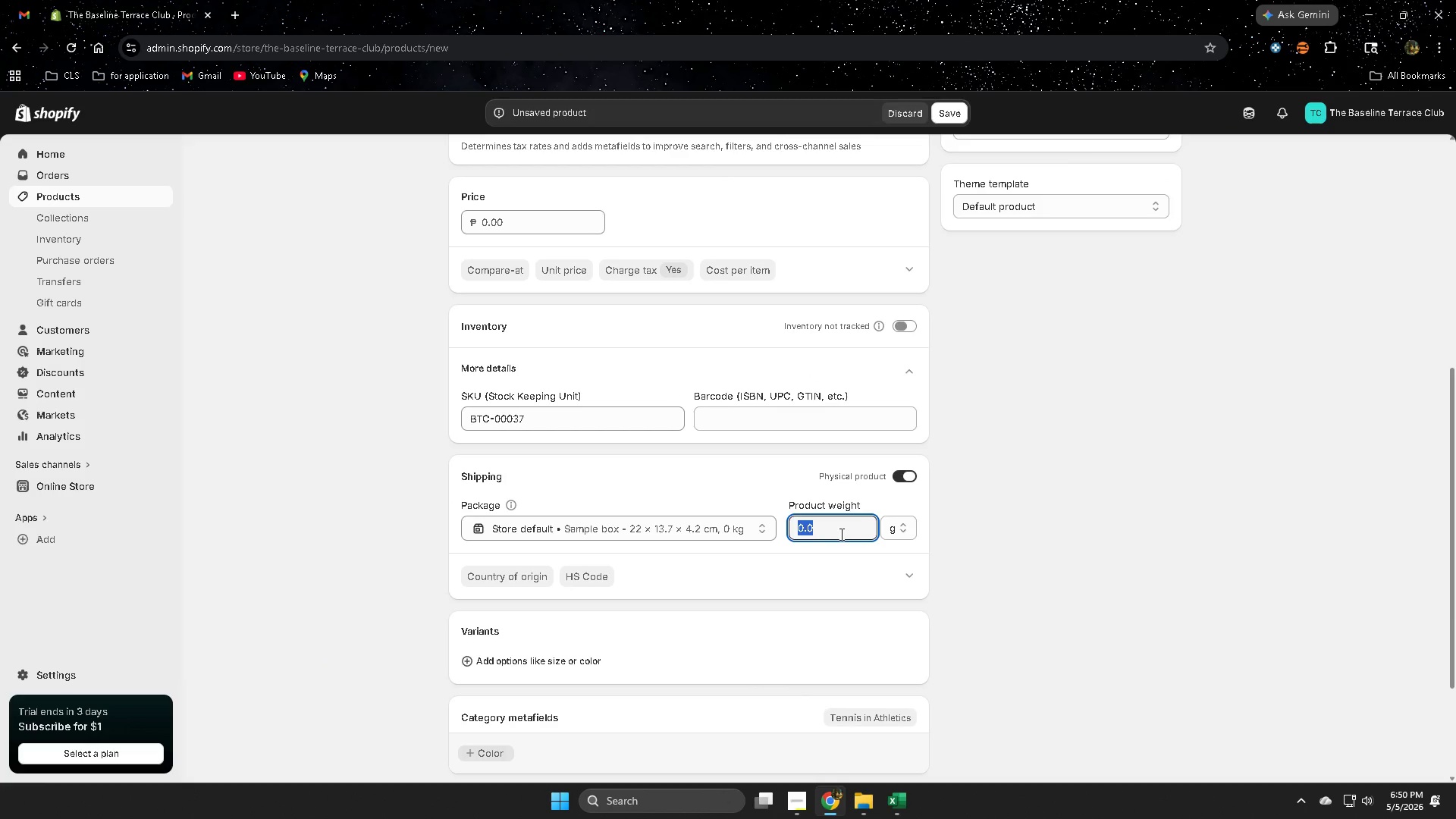 
key(Control+ControlLeft)
 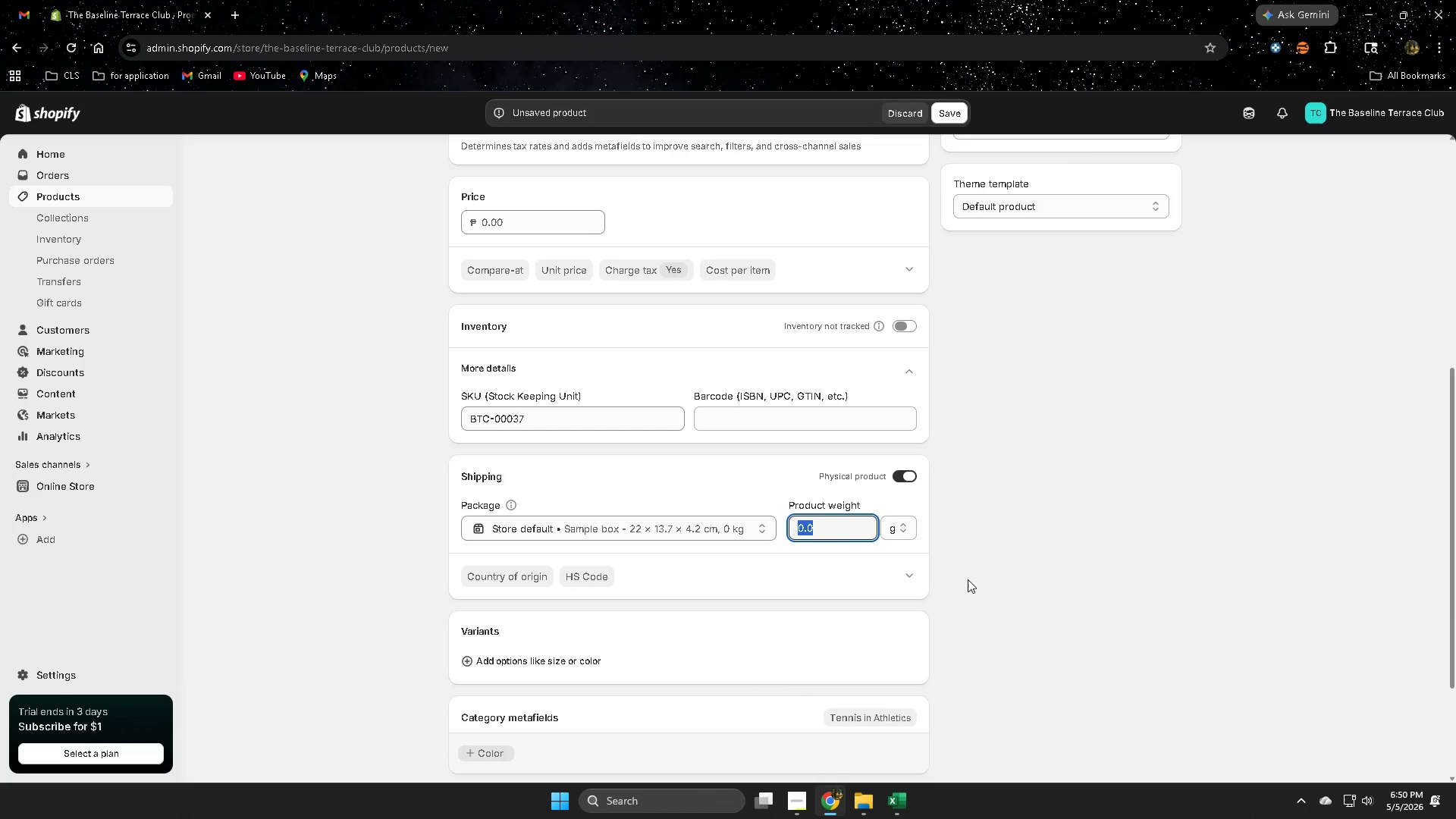 
key(Control+V)
 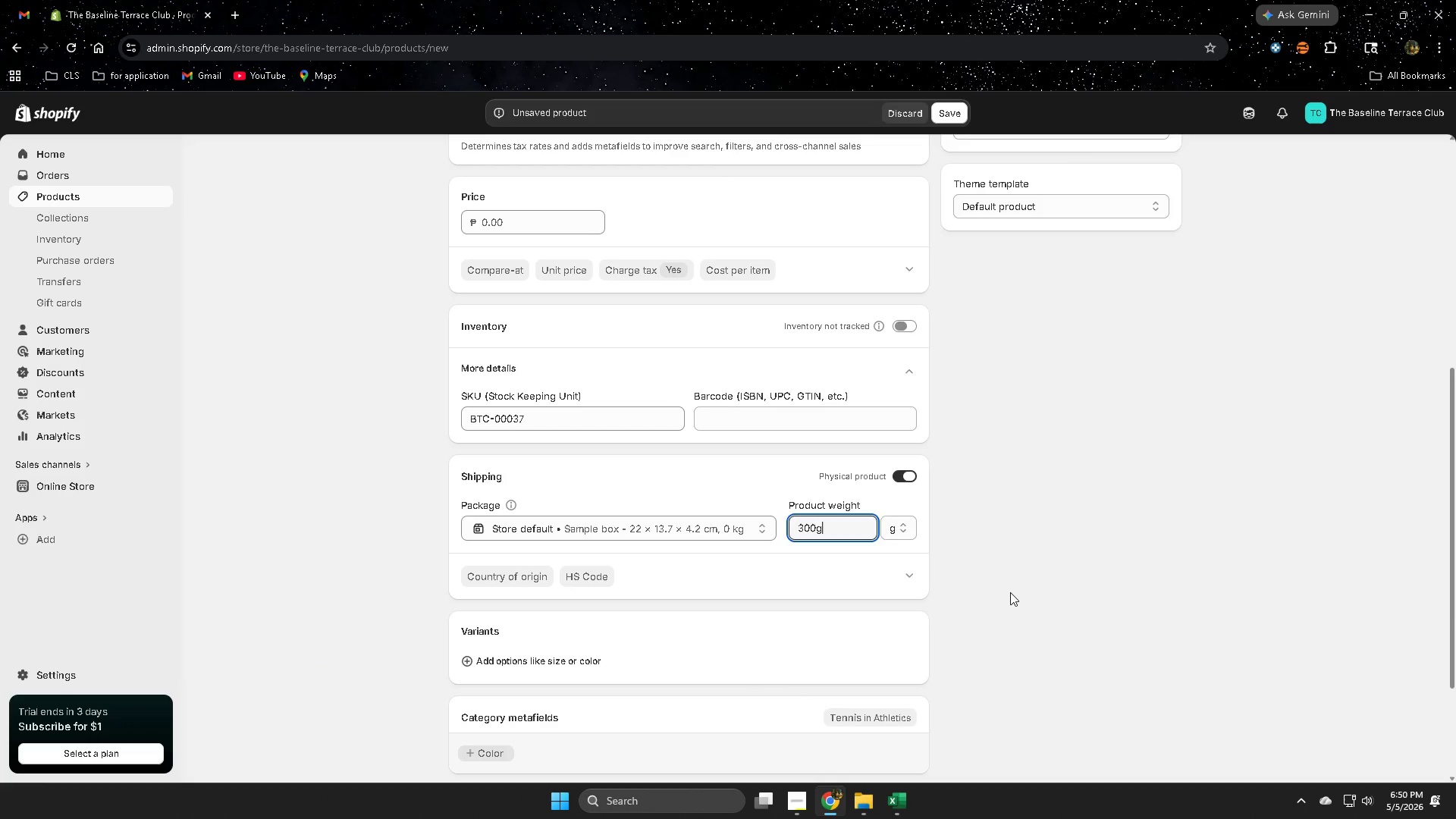 
left_click([1010, 592])
 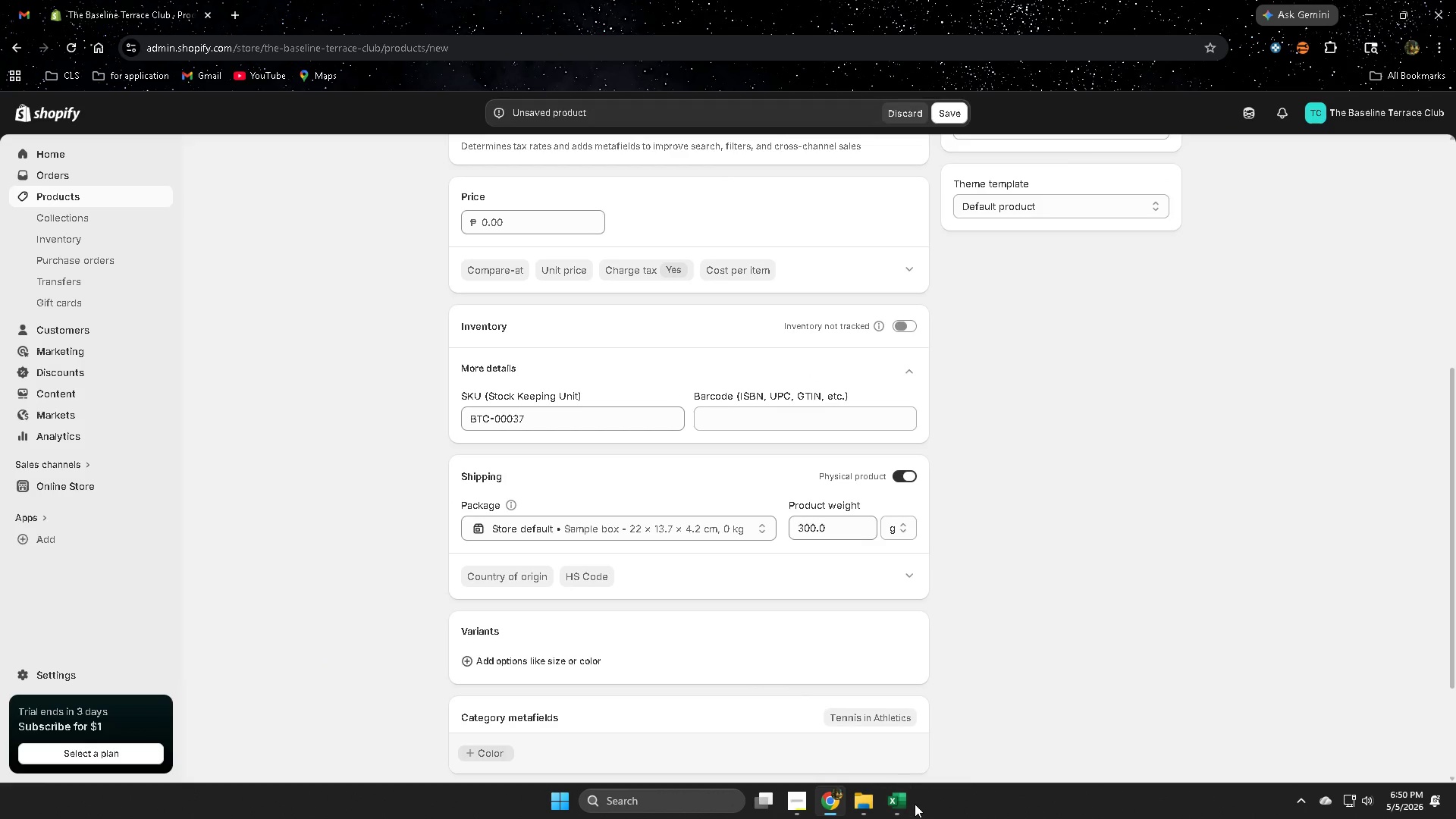 
left_click([904, 805])
 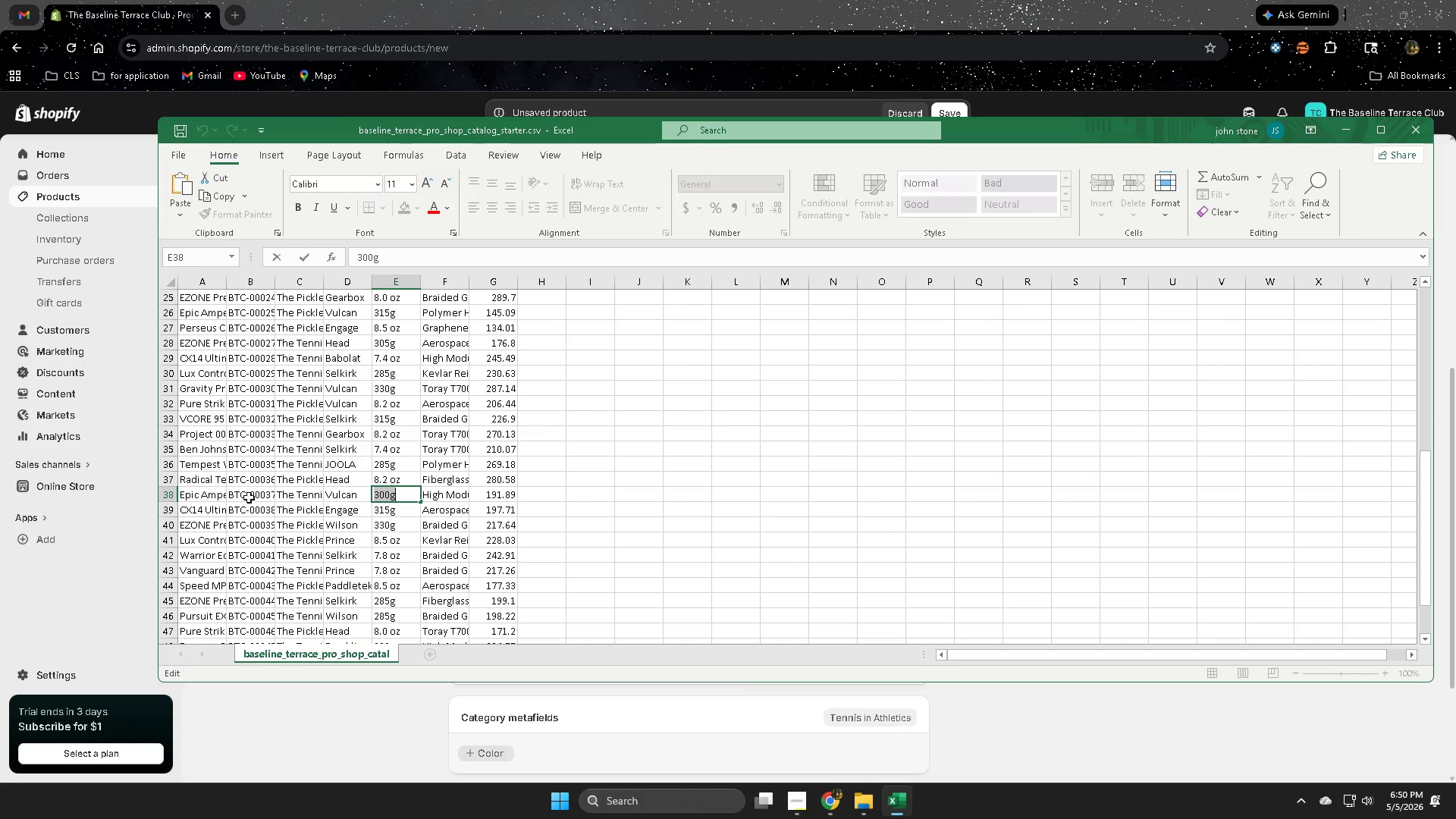 
left_click([170, 497])
 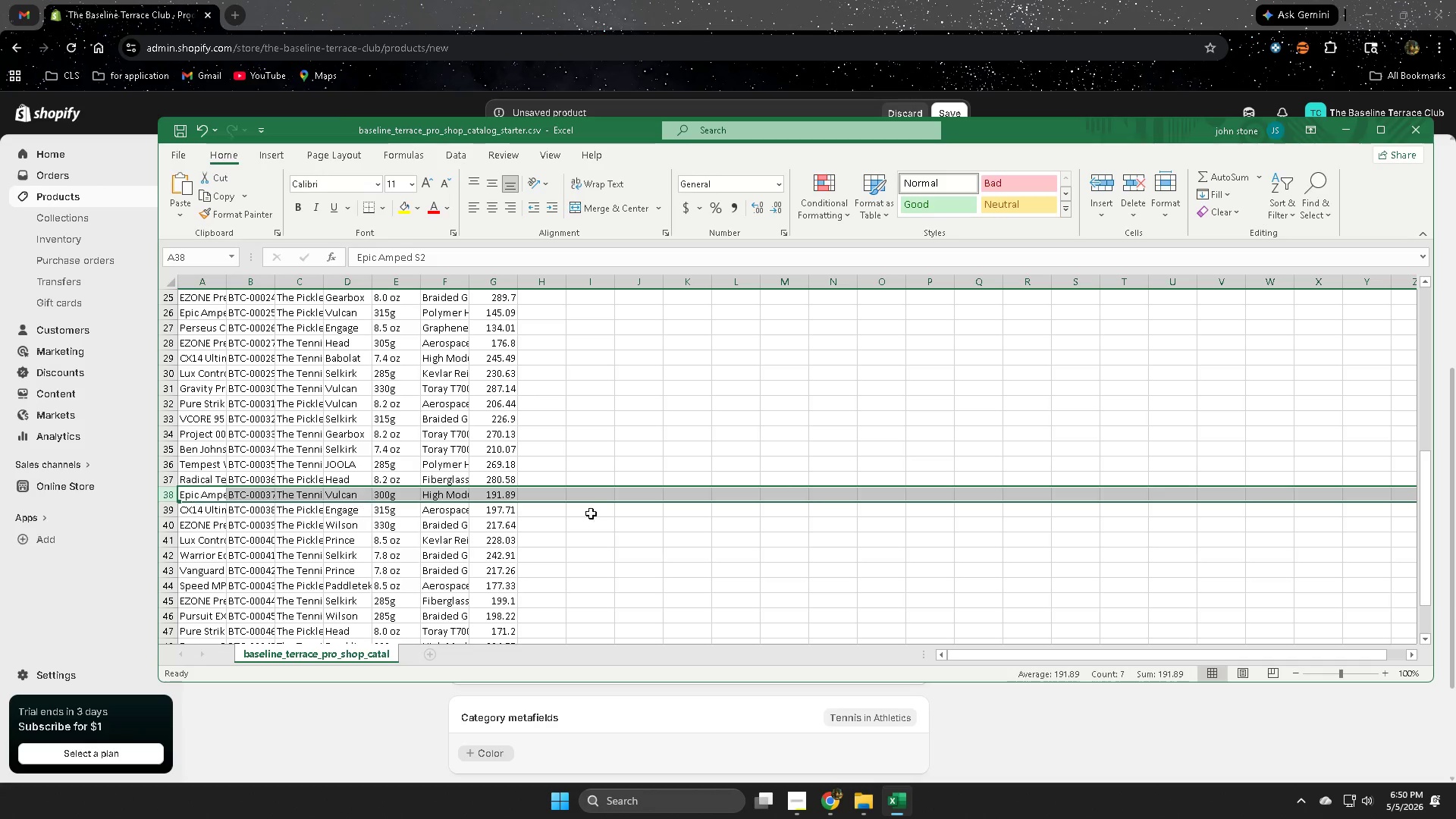 
scroll: coordinate [747, 510], scroll_direction: up, amount: 11.0
 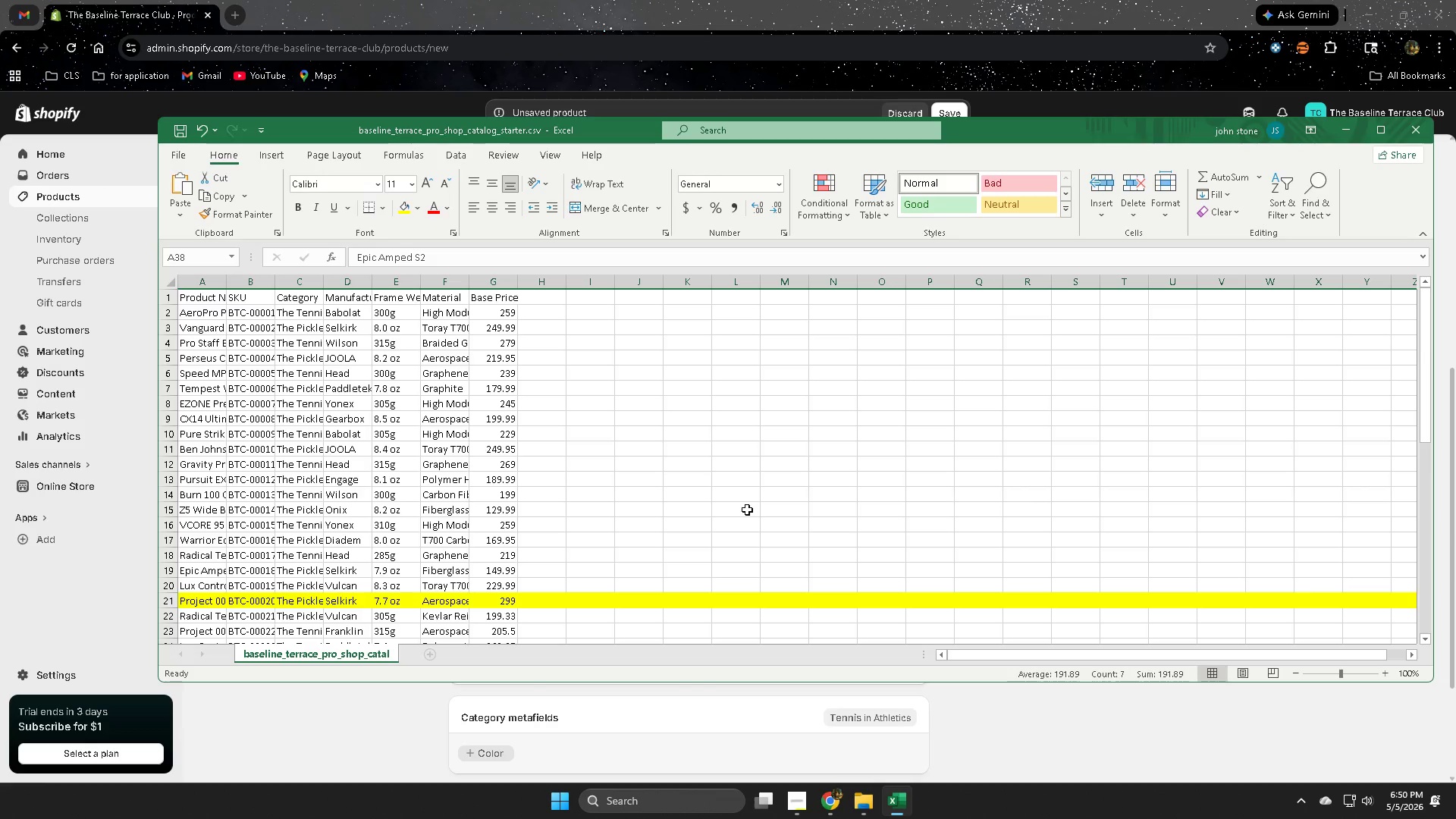 
scroll: coordinate [747, 510], scroll_direction: down, amount: 6.0
 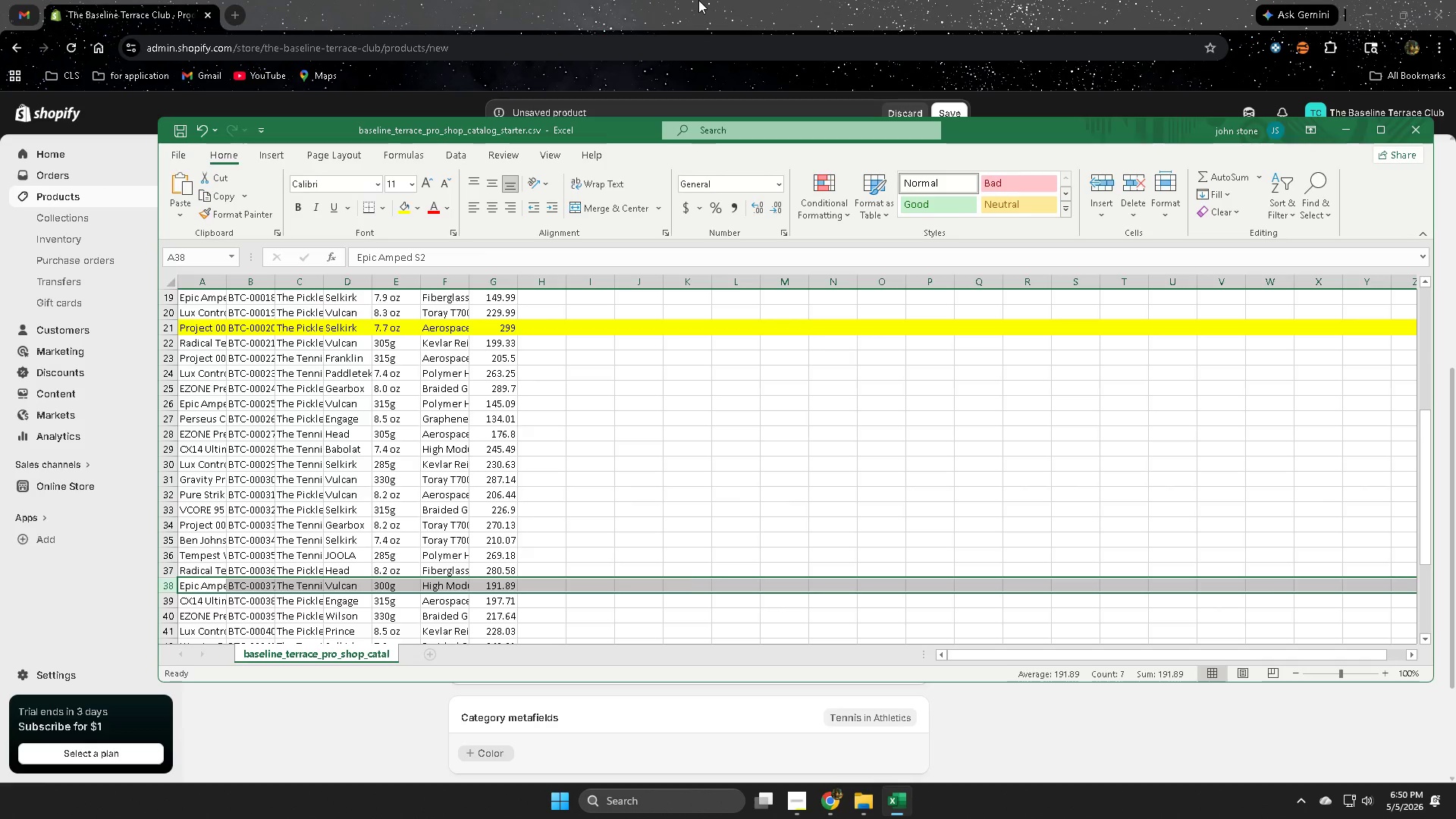 
left_click([698, 0])
 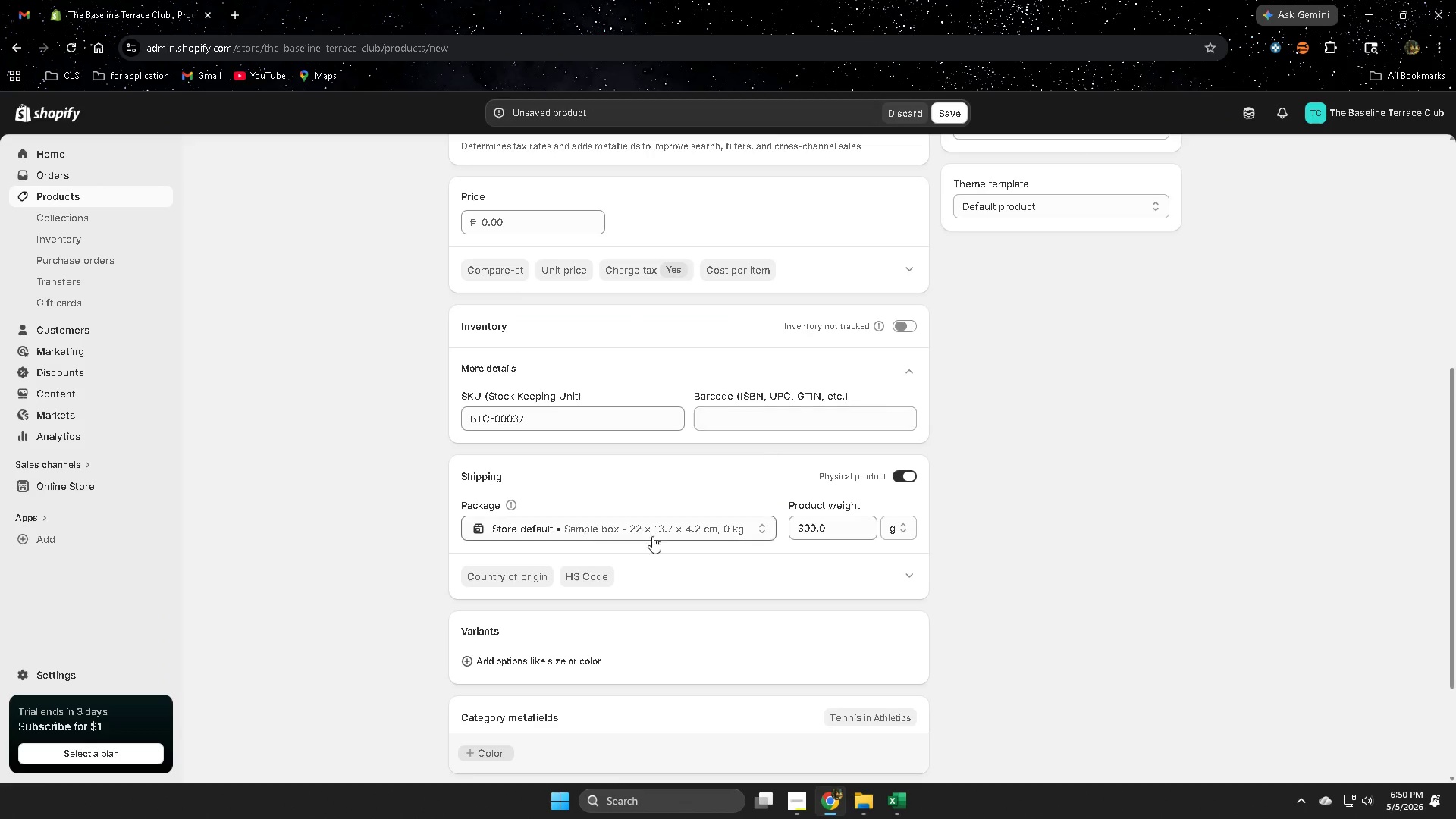 
scroll: coordinate [472, 554], scroll_direction: down, amount: 3.0
 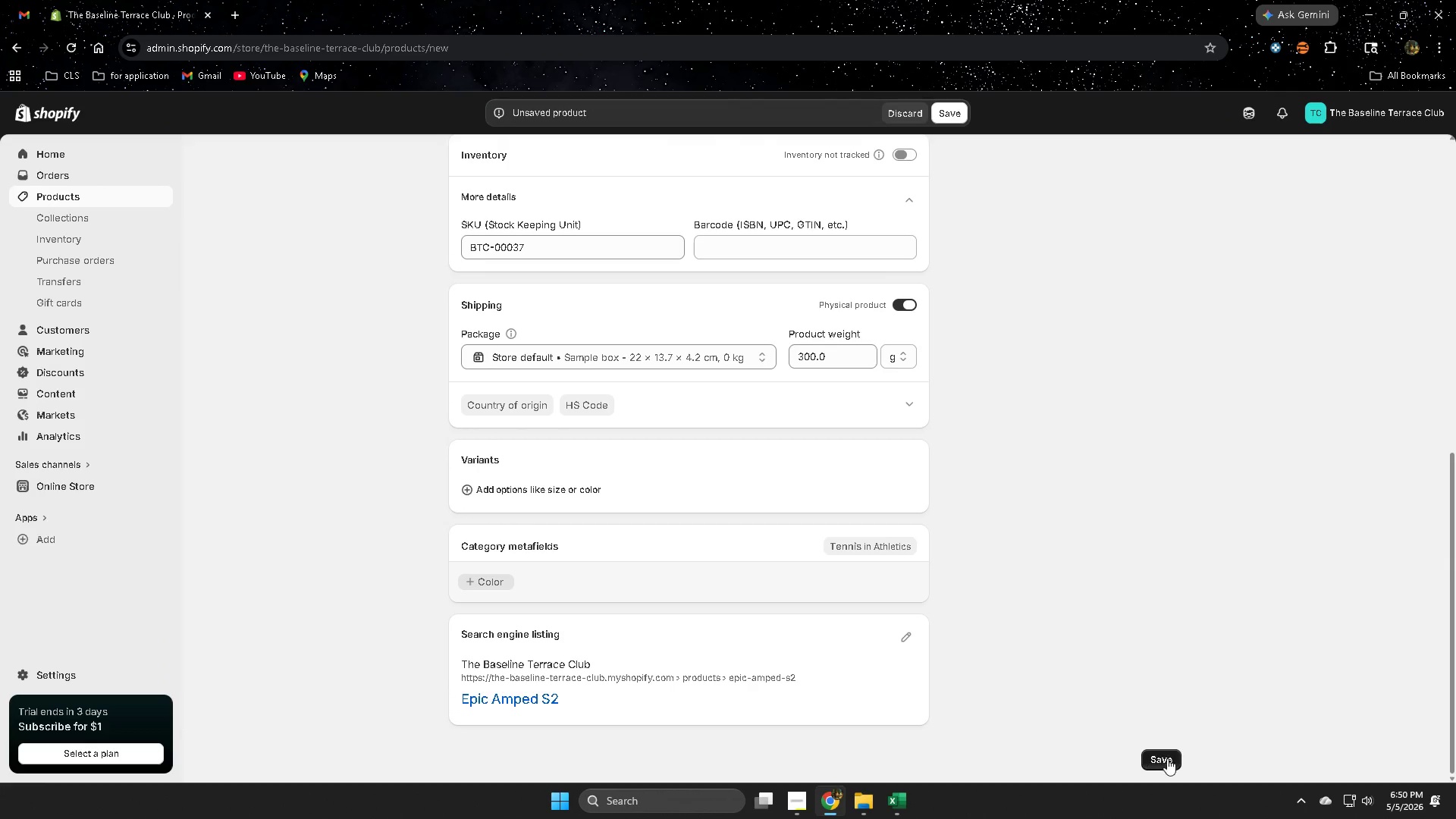 
left_click([1168, 758])
 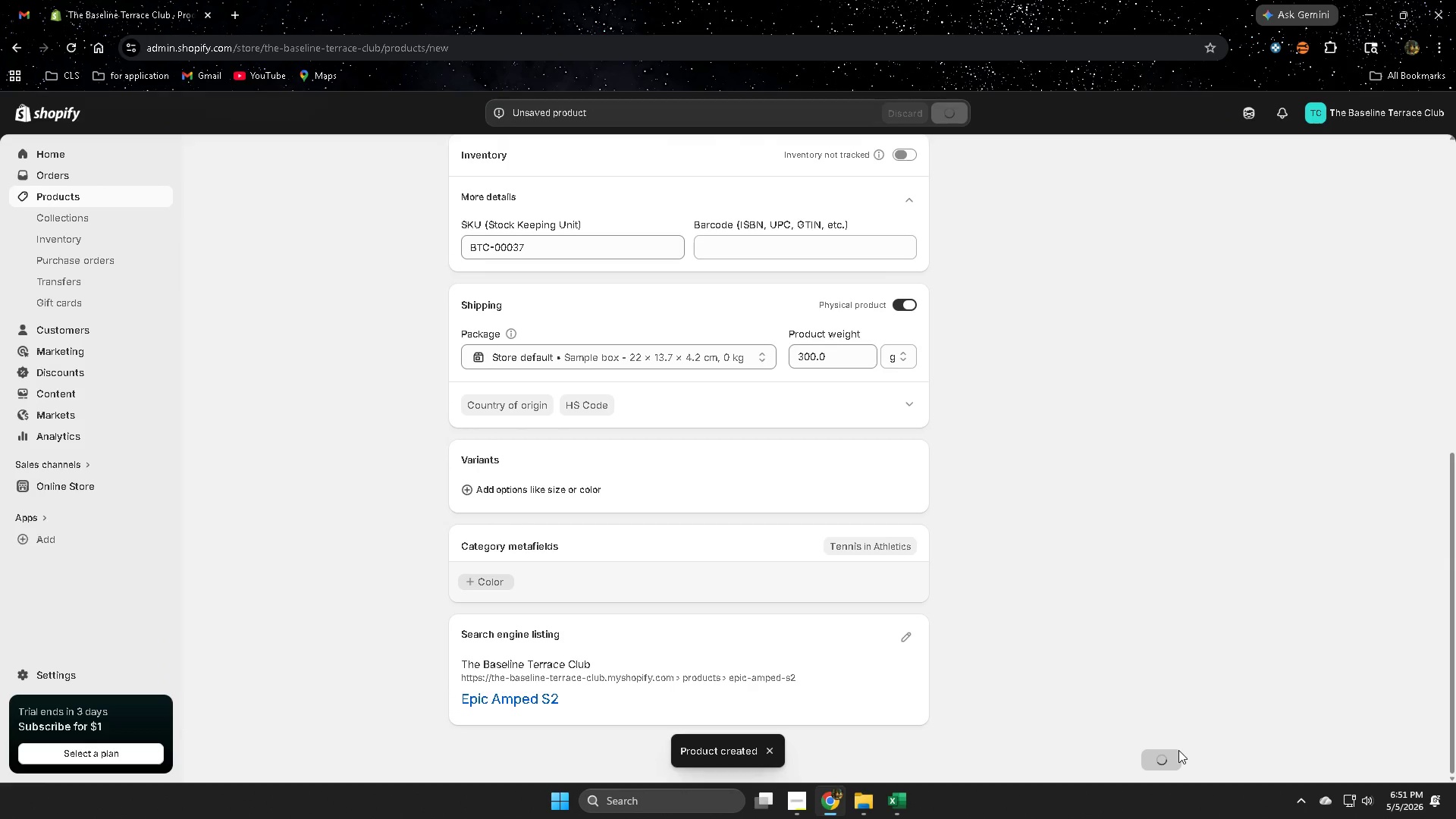 
wait(8.19)
 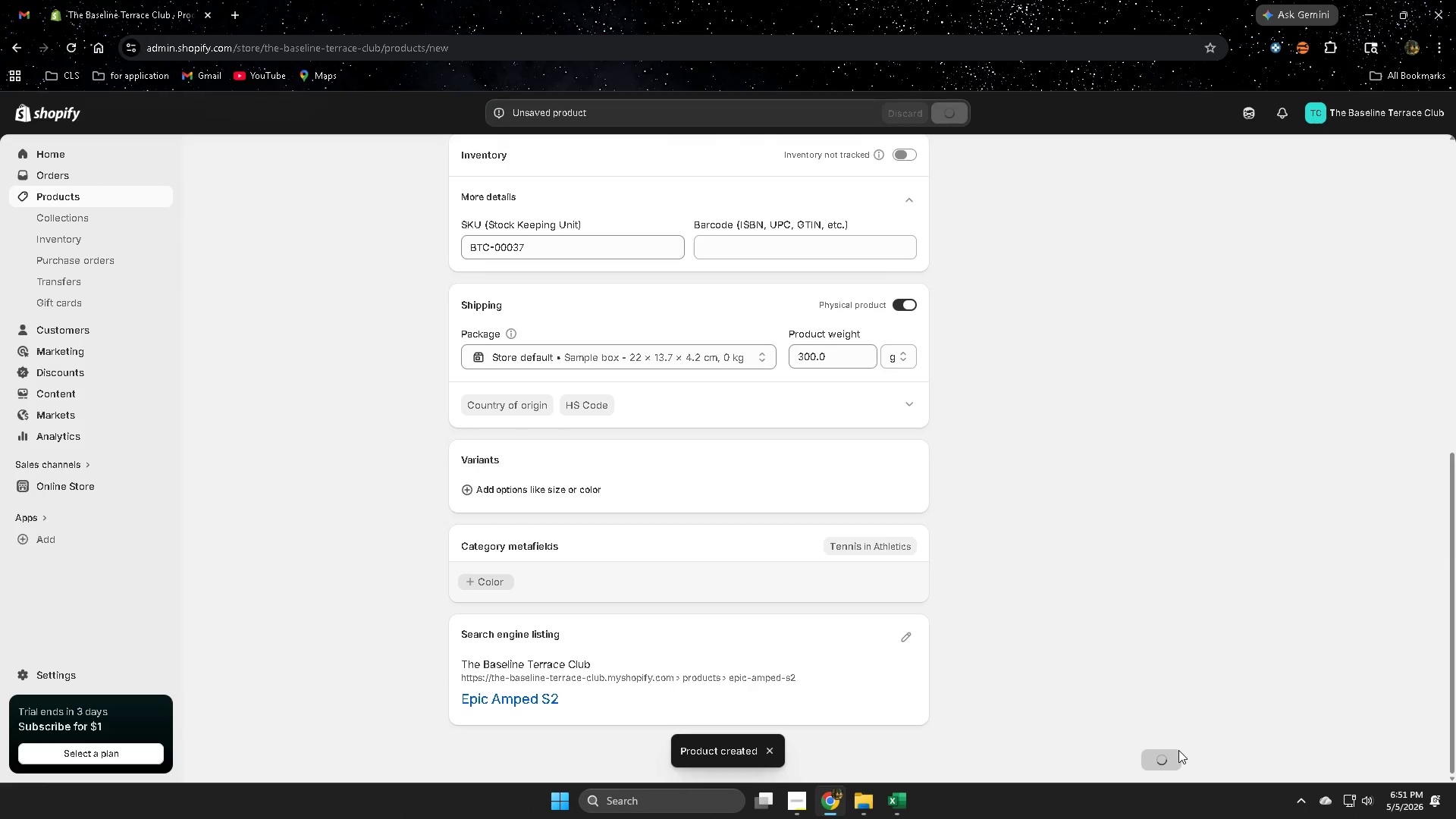 
scroll: coordinate [475, 626], scroll_direction: down, amount: 3.0
 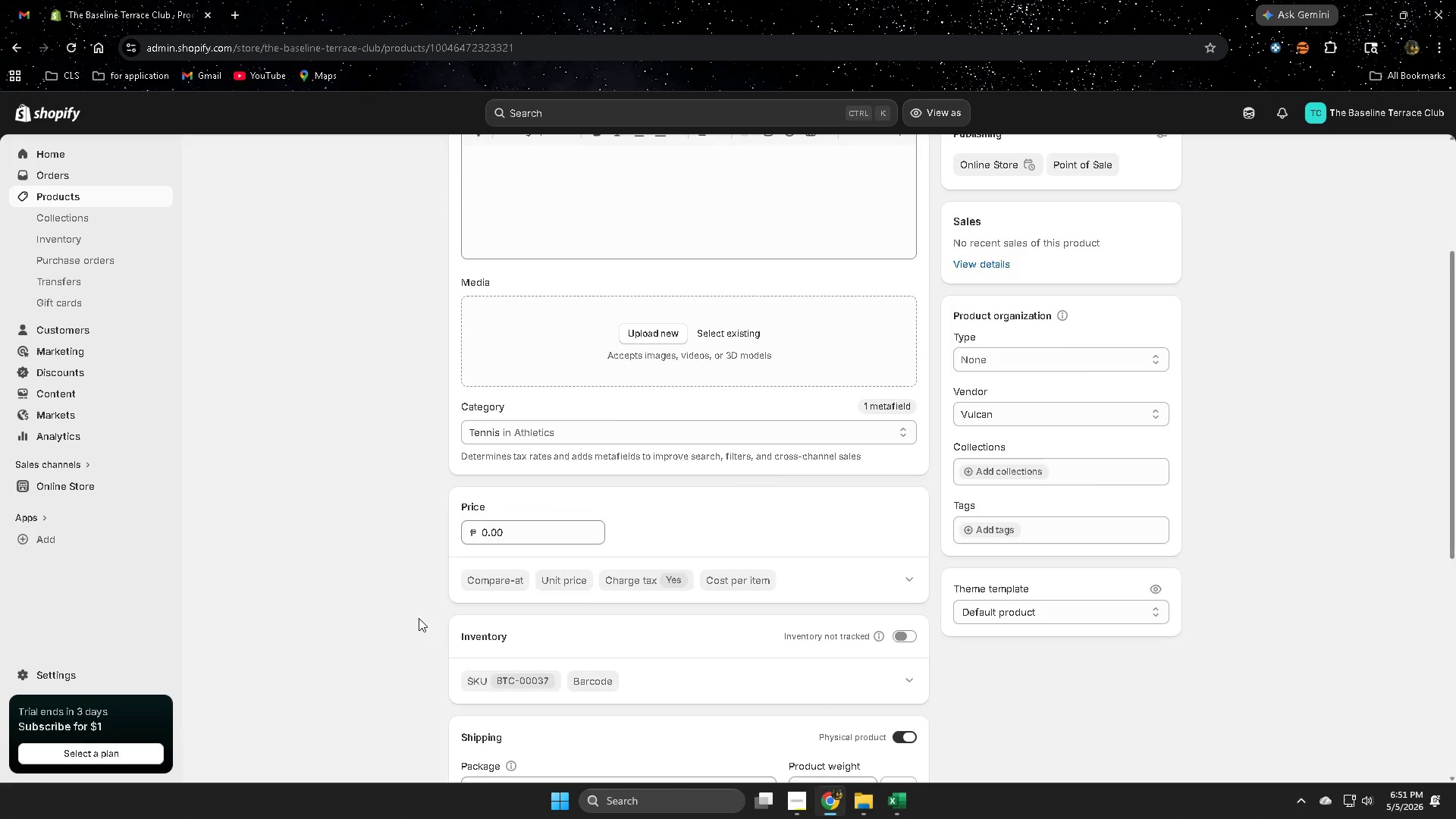 
scroll: coordinate [227, 563], scroll_direction: up, amount: 2.0
 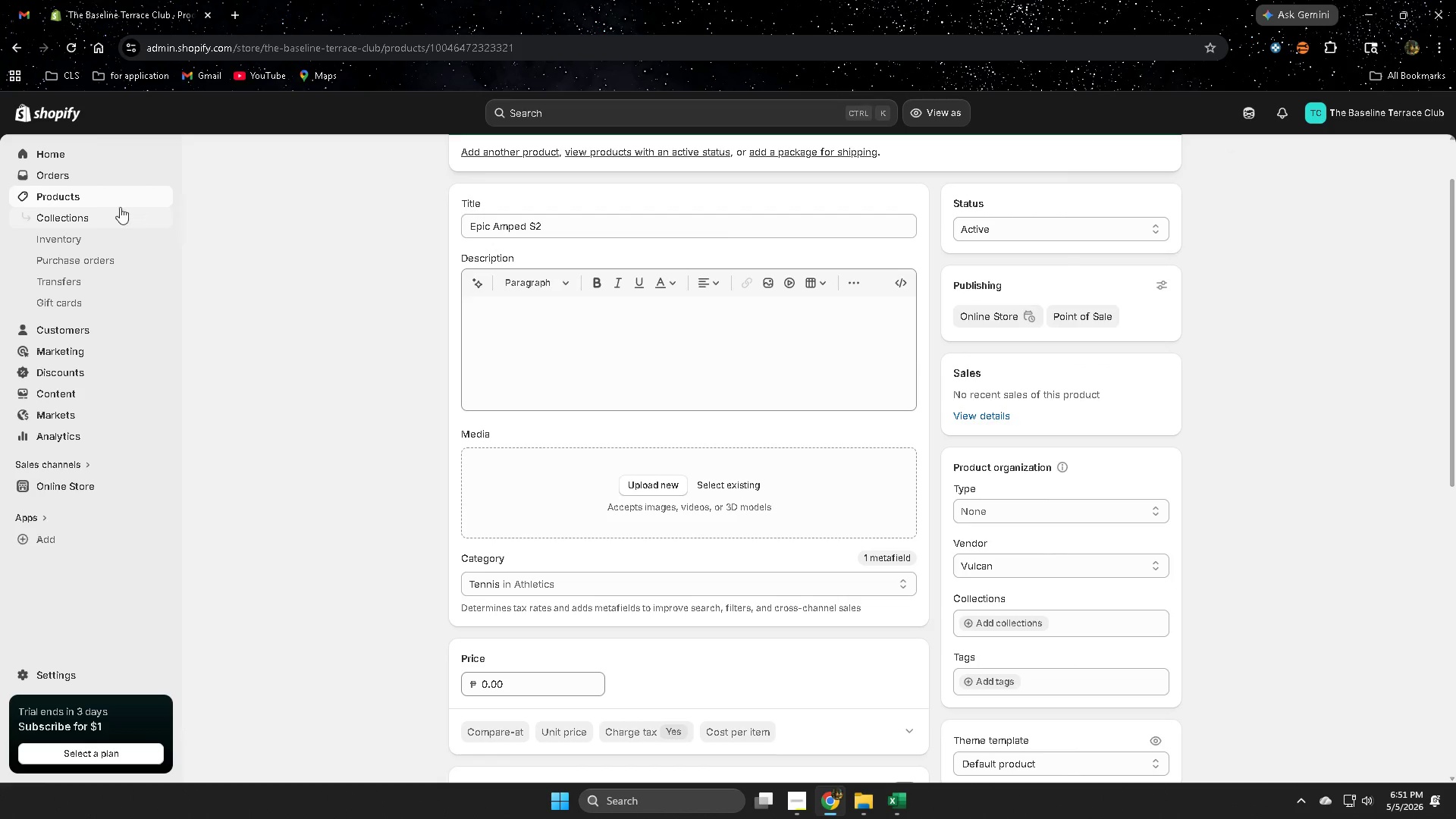 
left_click([107, 197])
 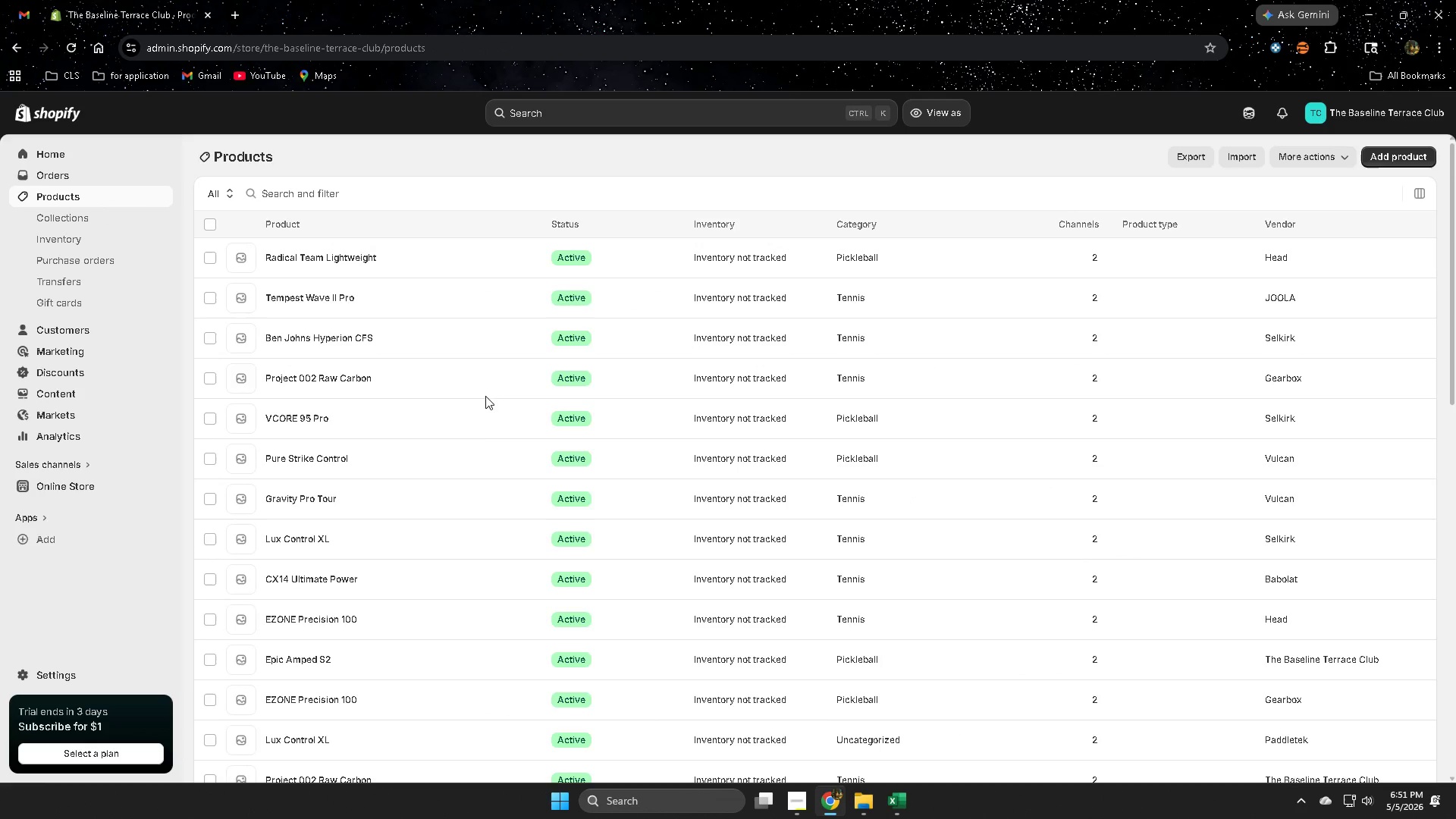 
scroll: coordinate [526, 584], scroll_direction: down, amount: 11.0
 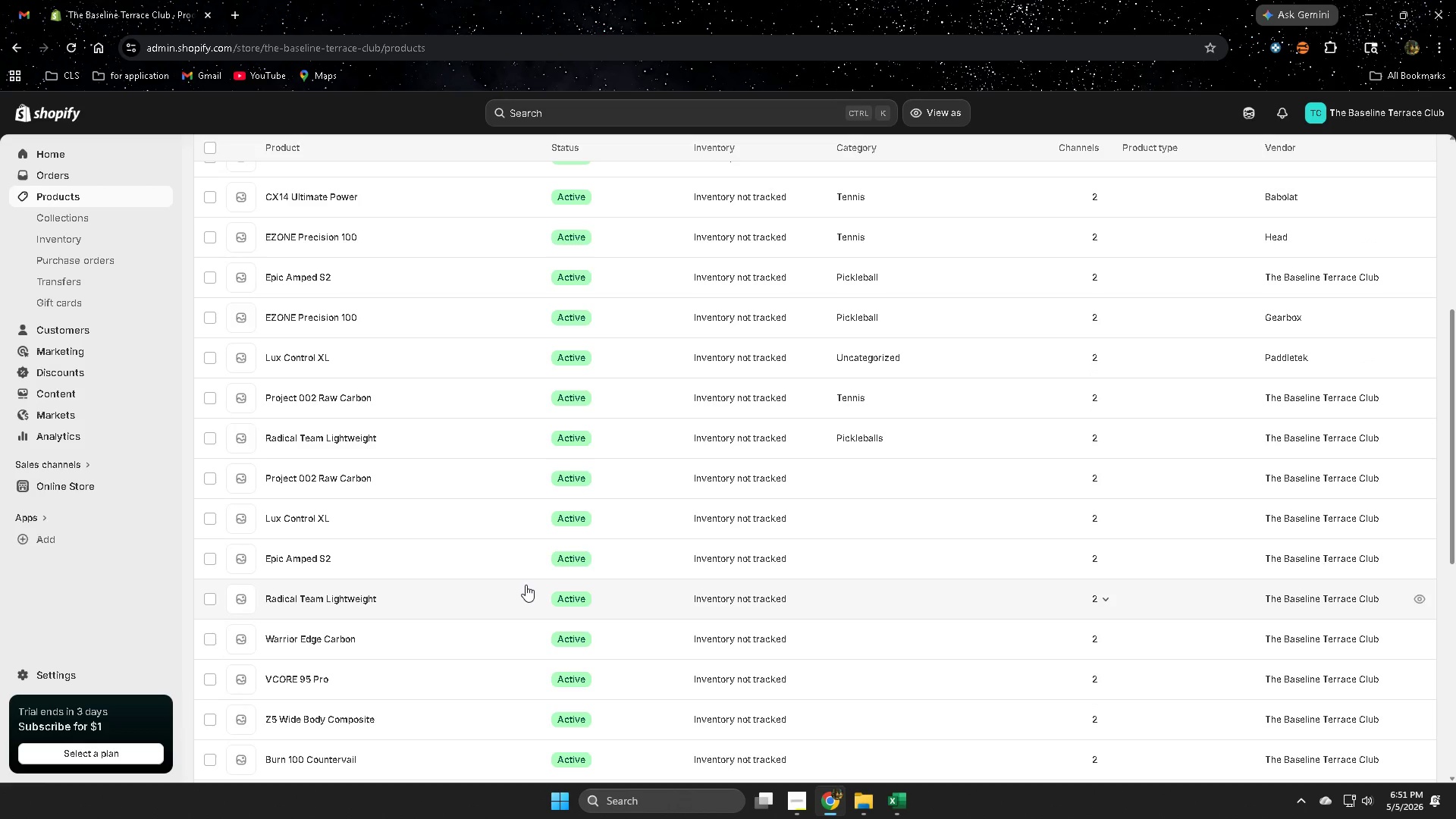 
scroll: coordinate [525, 585], scroll_direction: up, amount: 9.0
 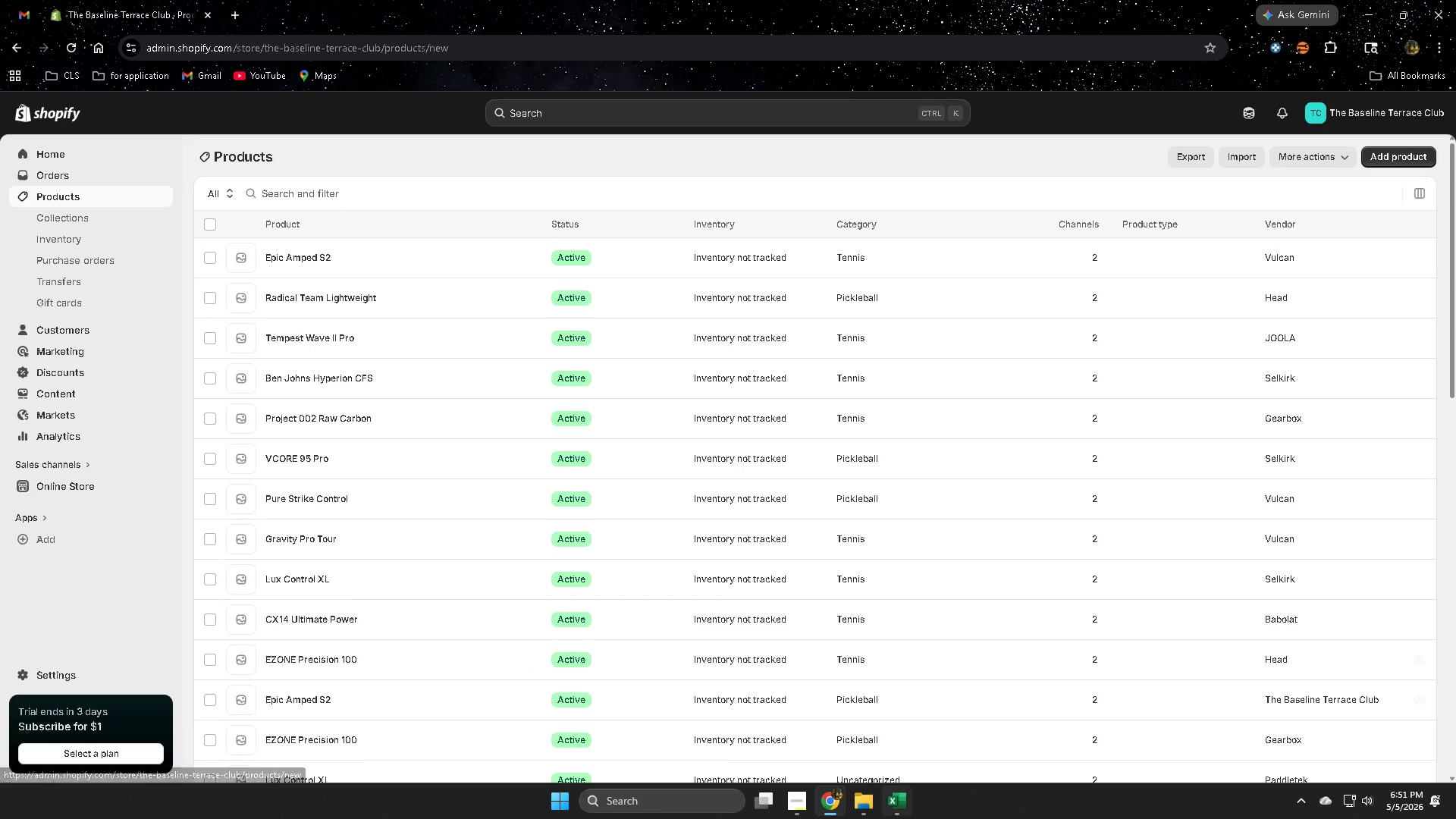 
left_click([908, 807])
 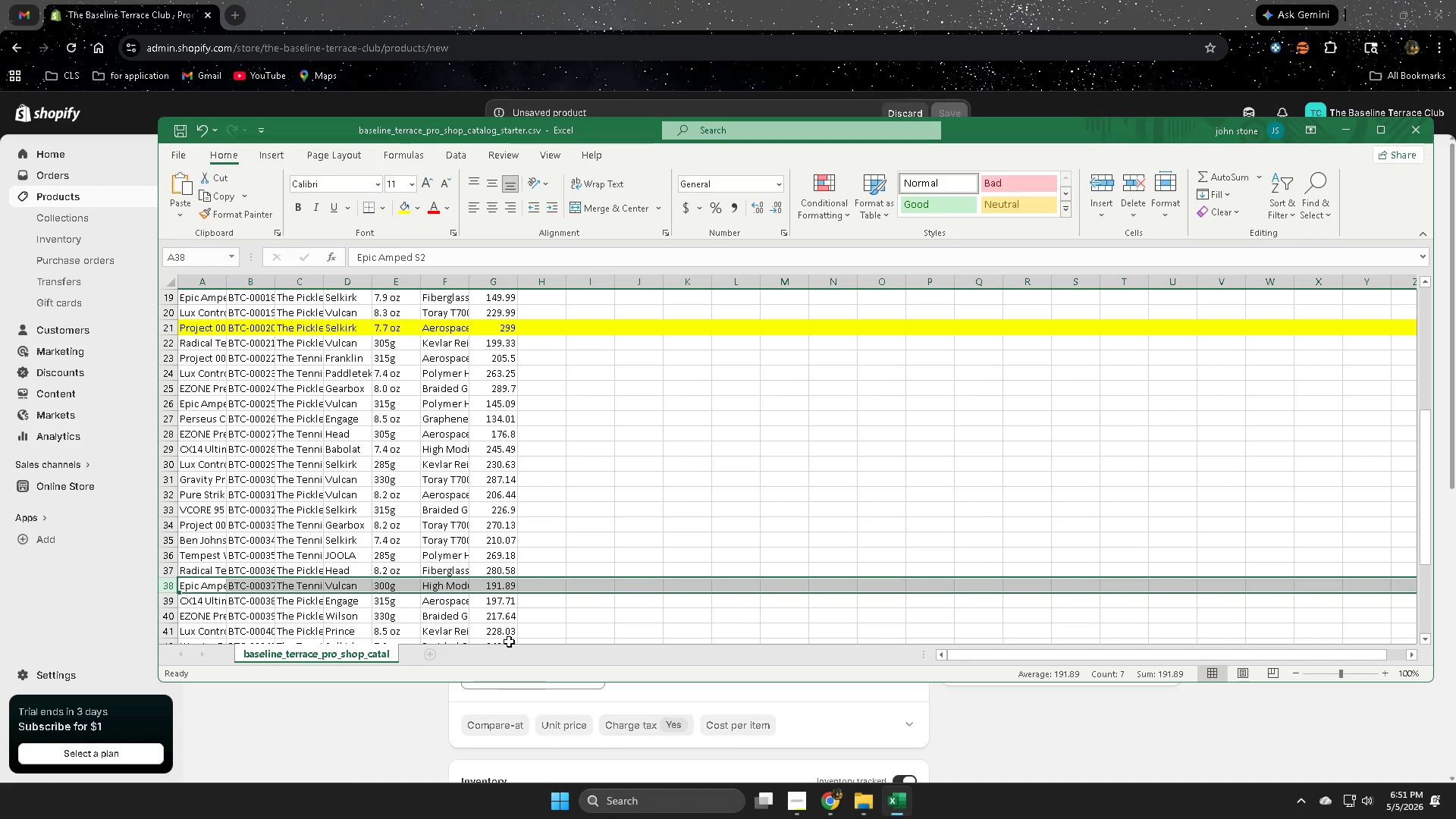 
scroll: coordinate [567, 463], scroll_direction: down, amount: 2.0
 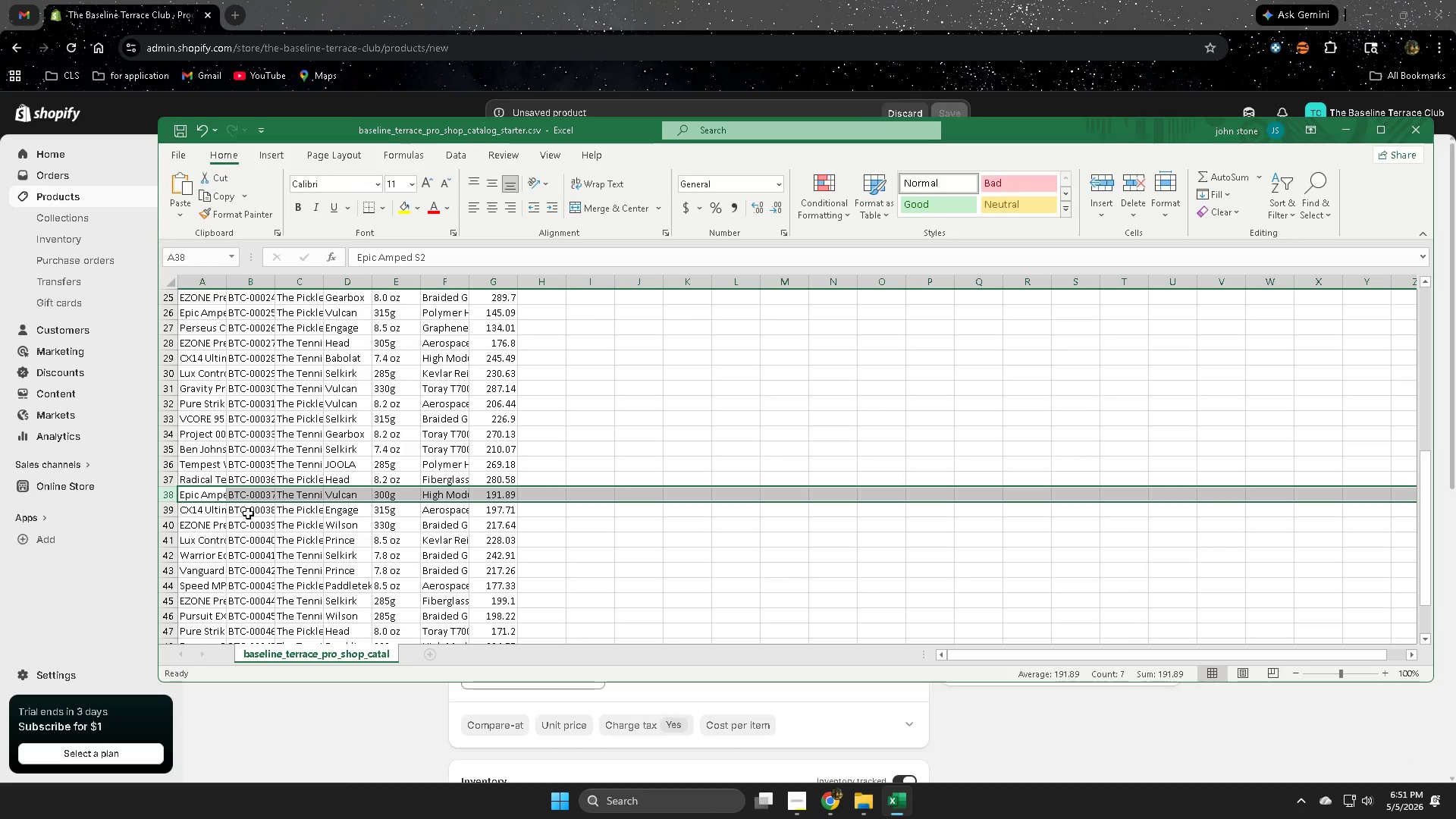 
left_click([171, 513])
 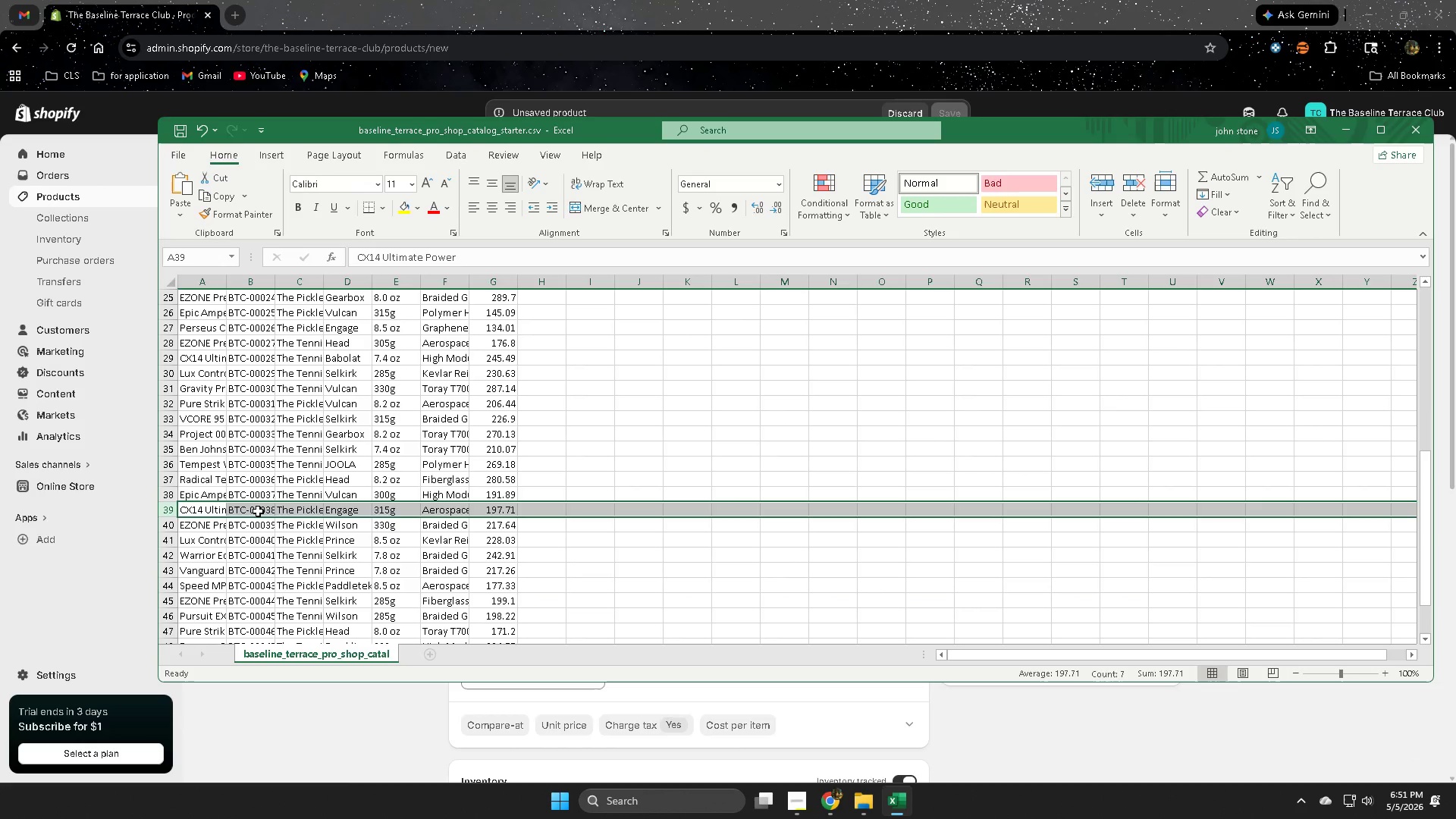 
double_click([258, 511])
 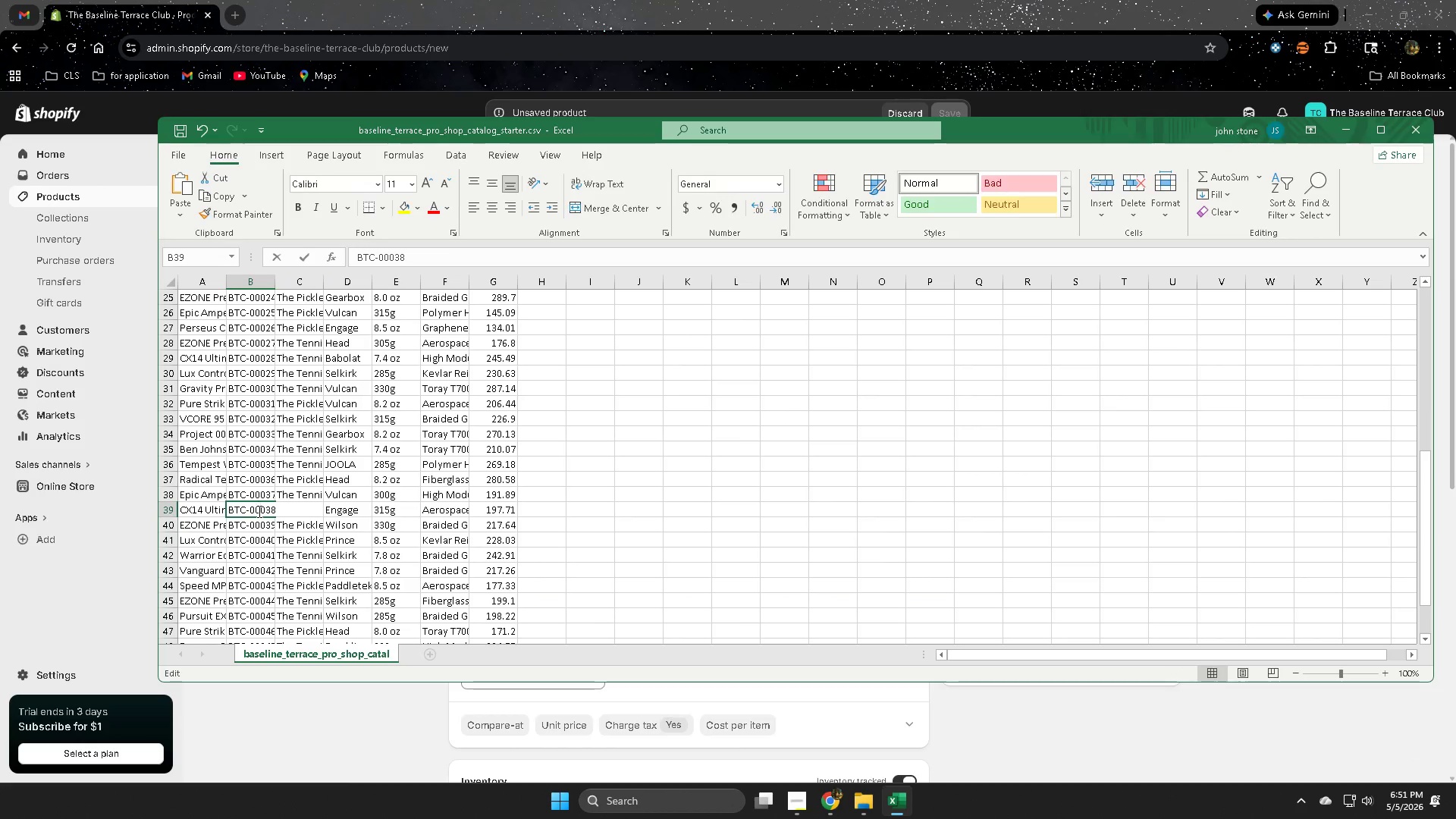 
triple_click([258, 511])
 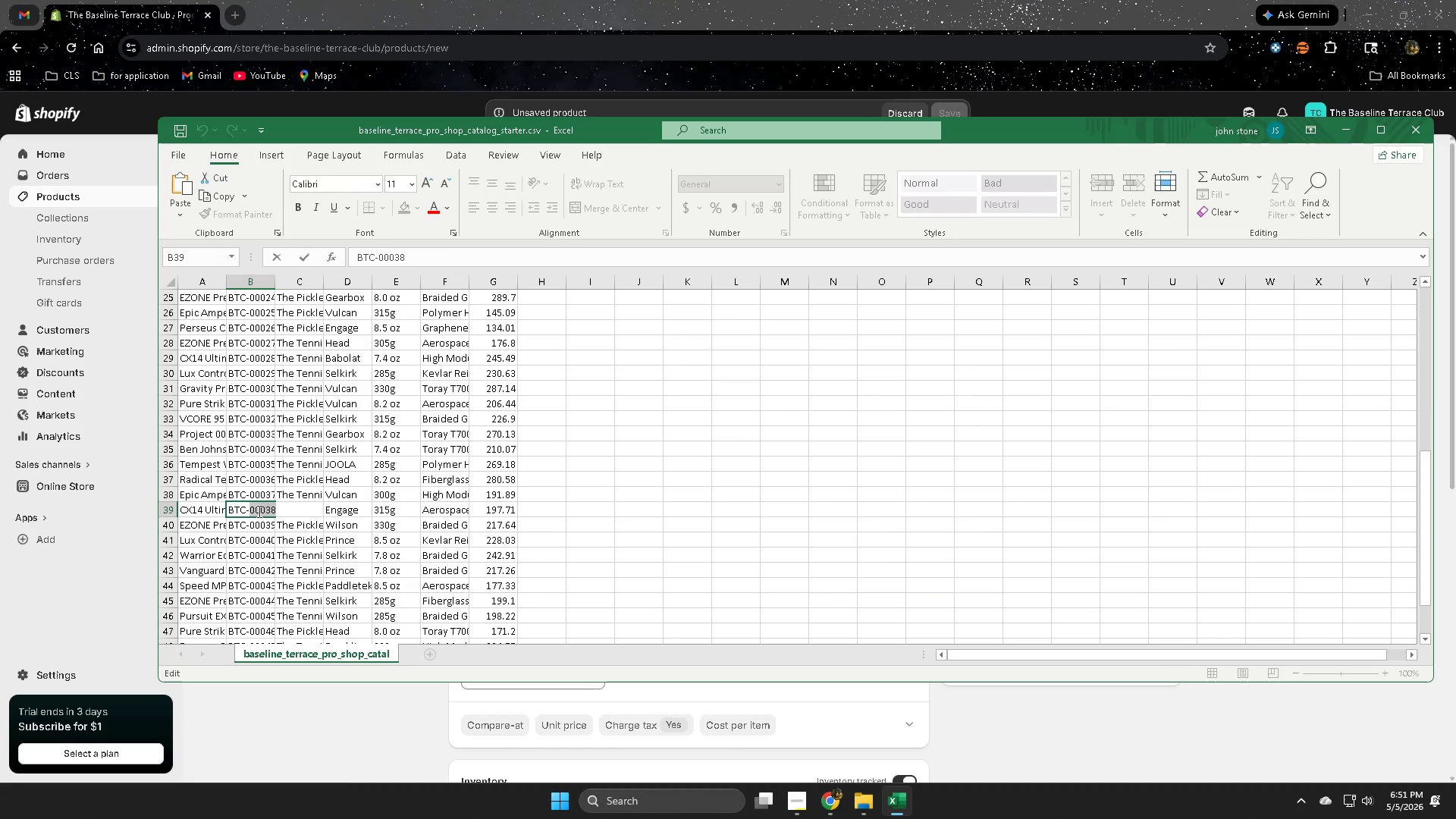 
triple_click([258, 511])
 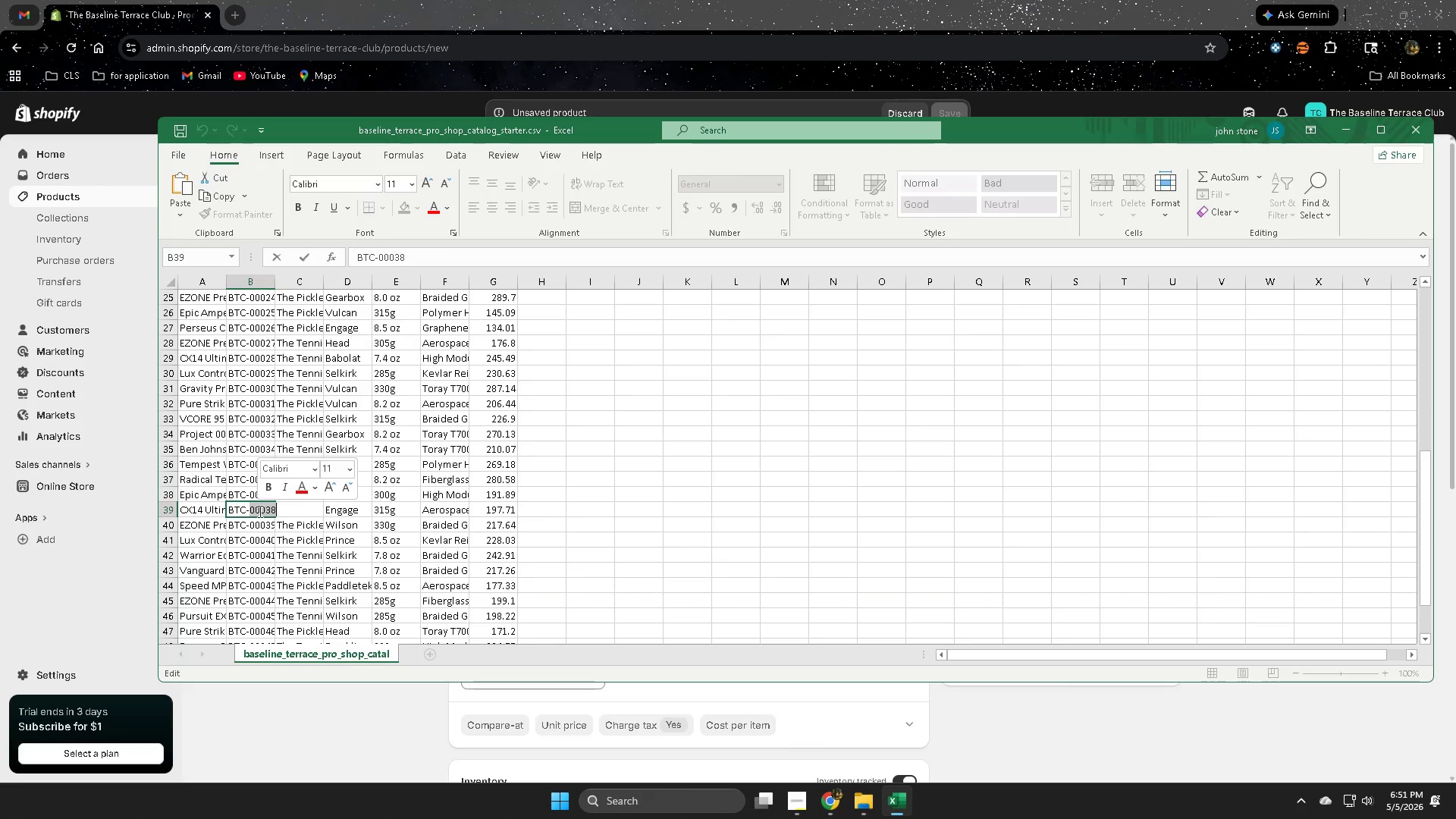 
hold_key(key=ControlLeft, duration=0.36)
 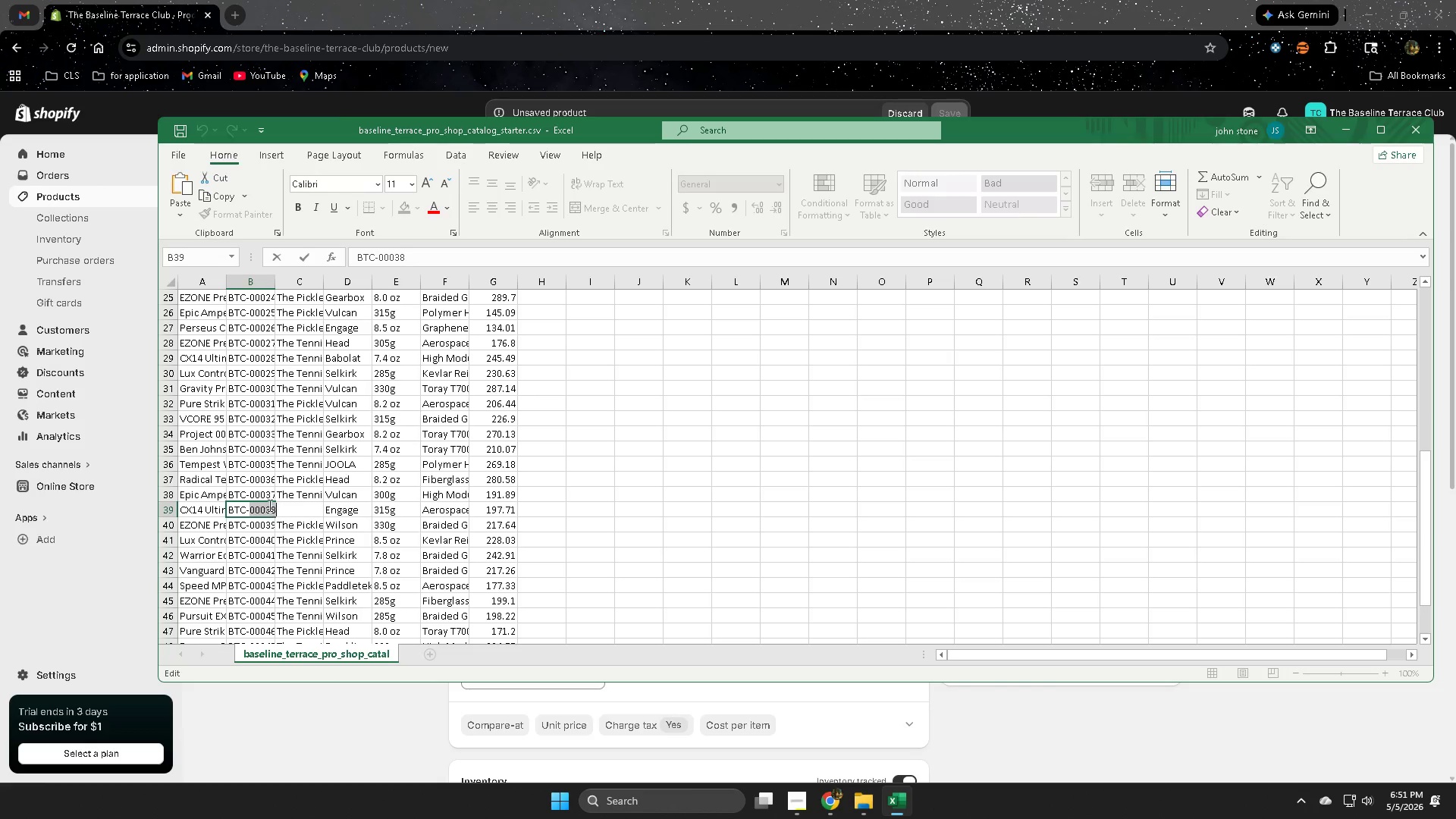 
double_click([268, 505])
 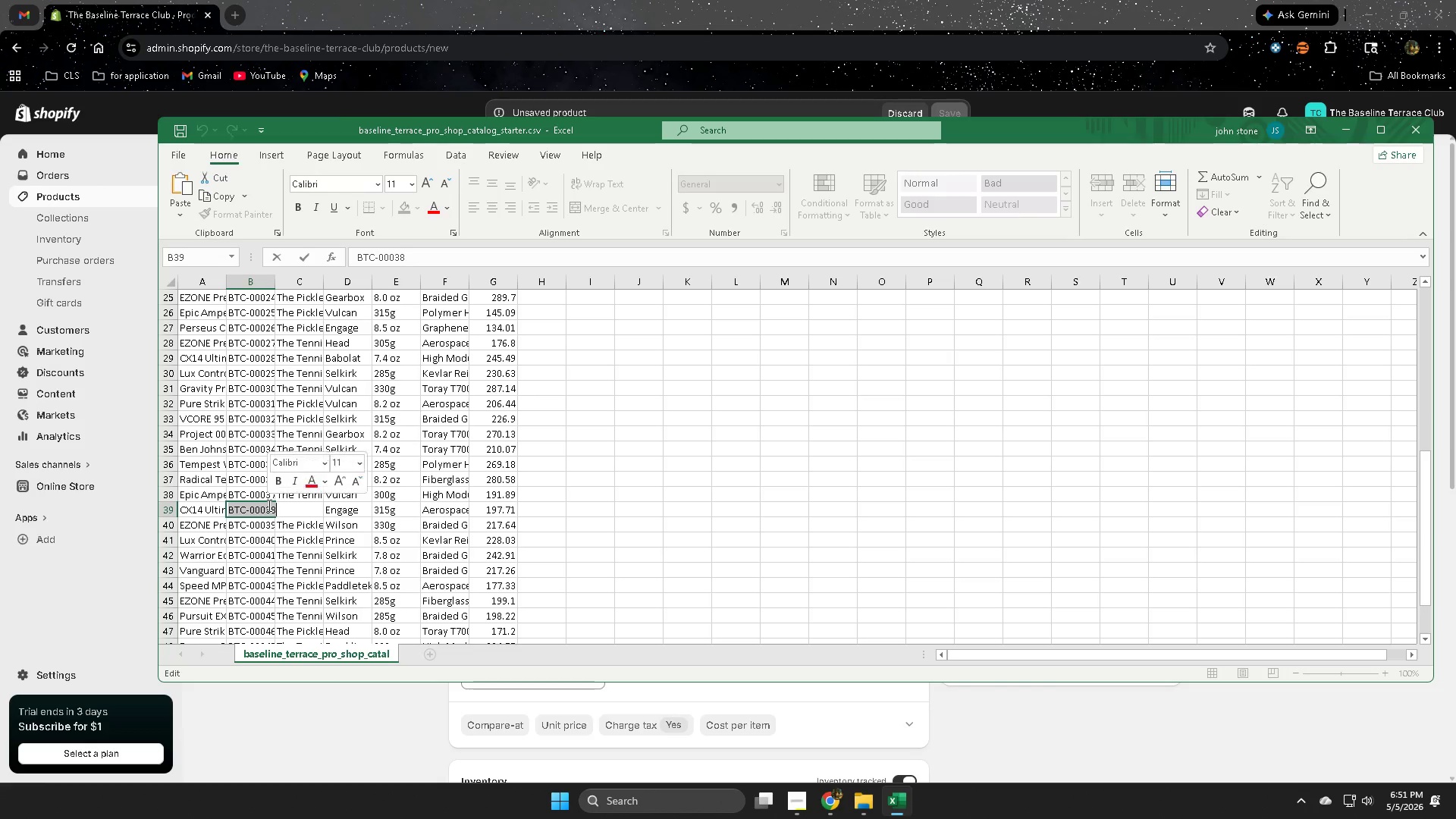 
key(Control+ControlLeft)
 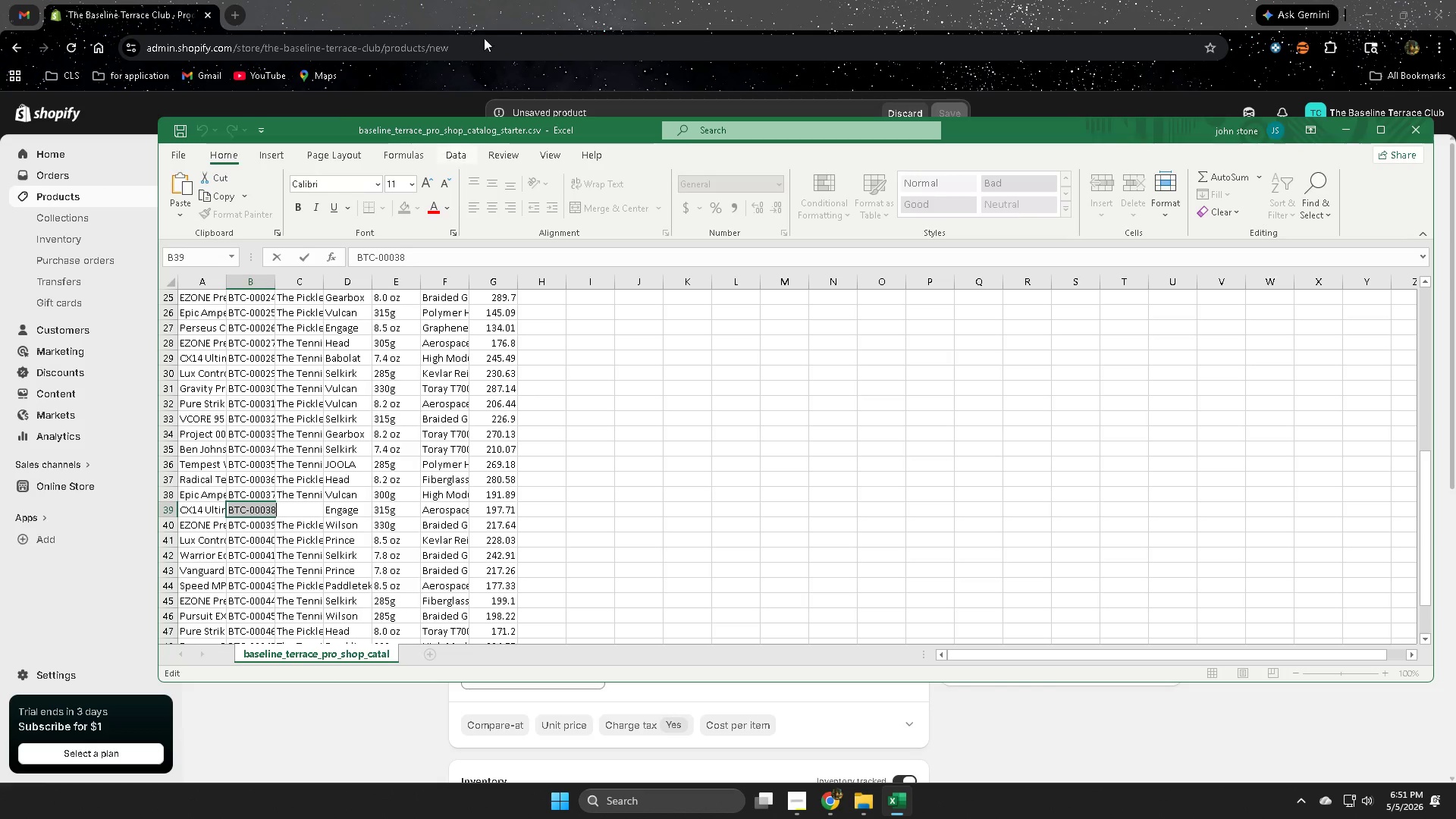 
key(Control+C)
 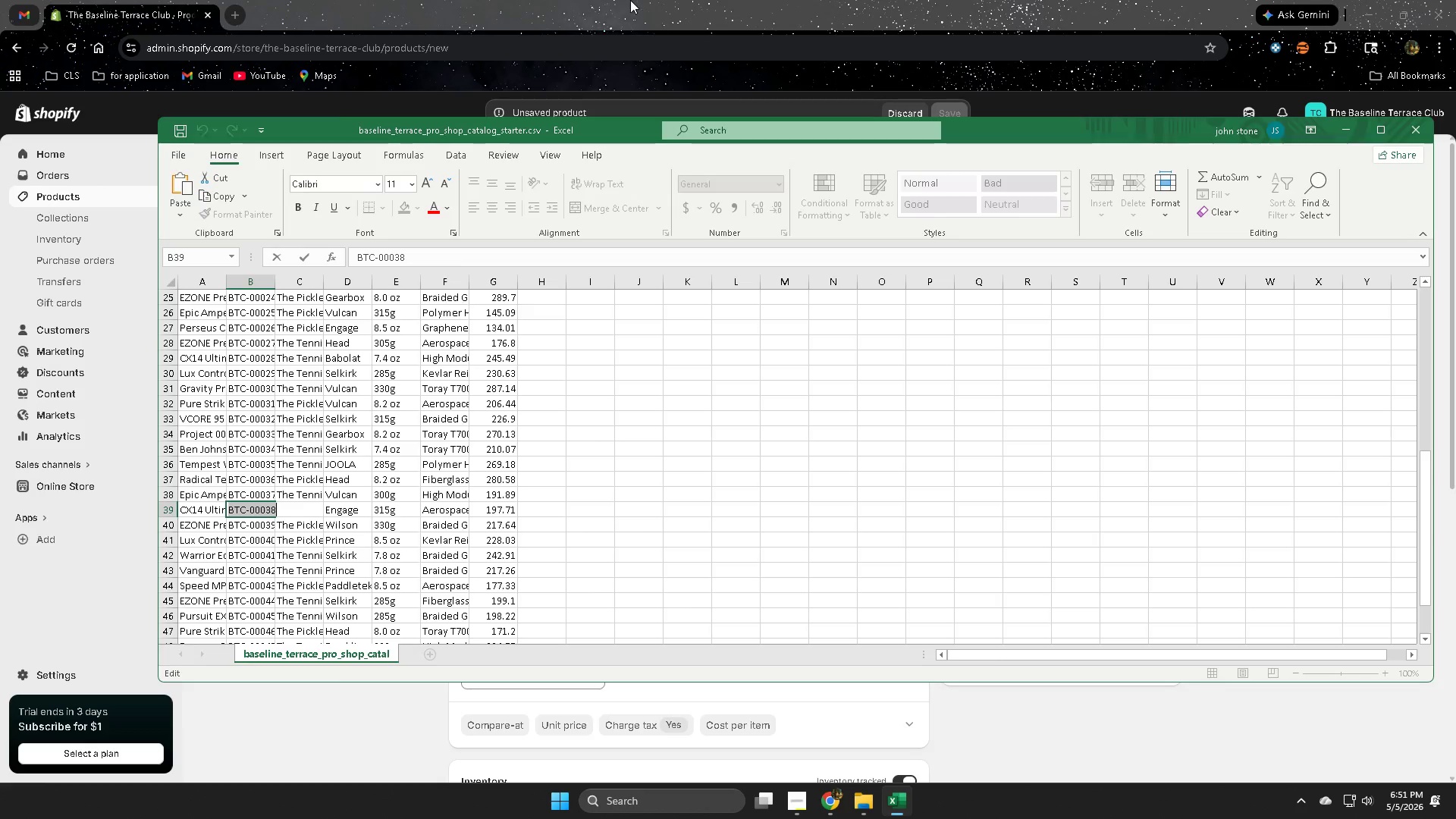 
left_click([630, 0])
 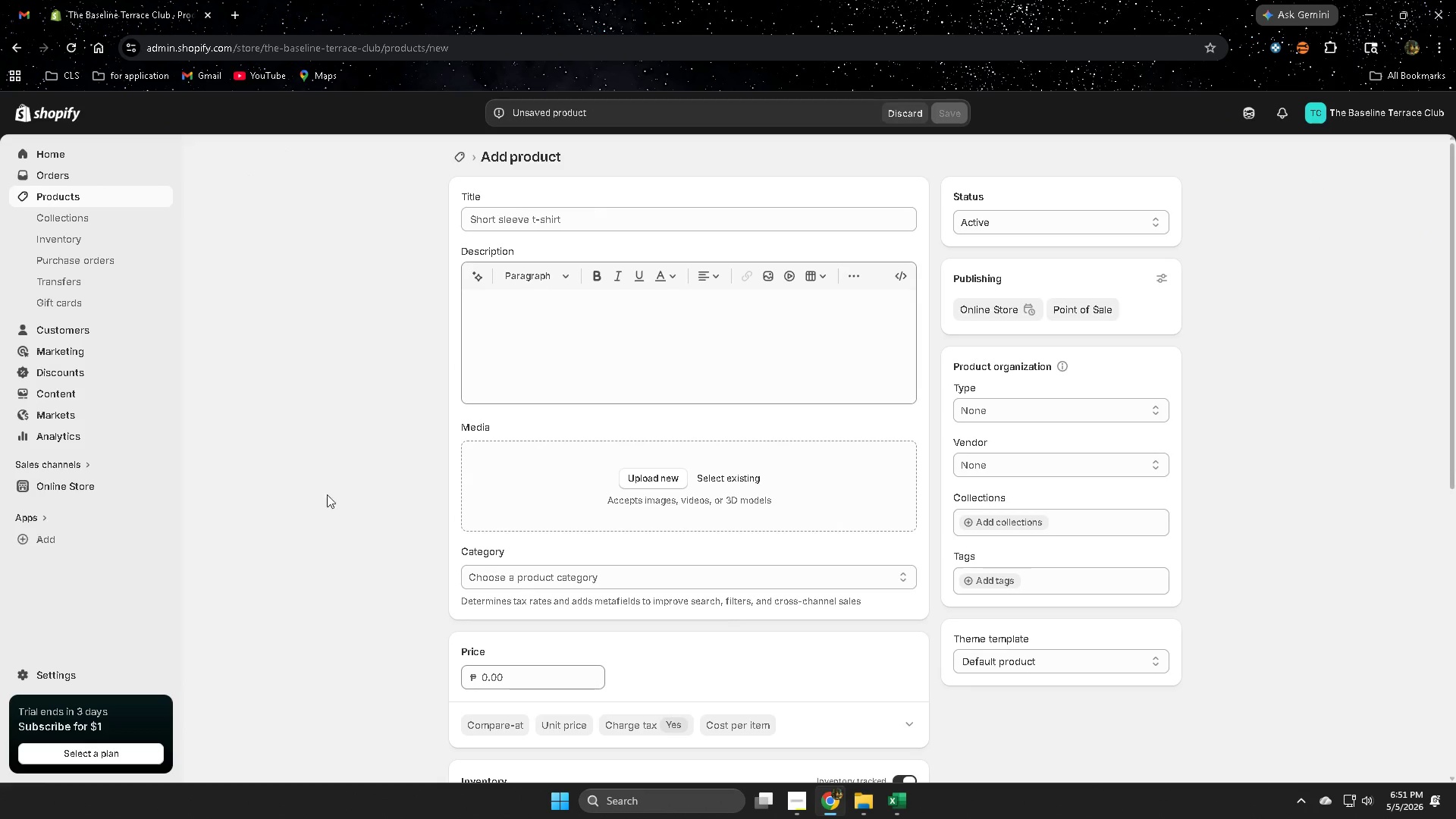 
scroll: coordinate [335, 560], scroll_direction: down, amount: 2.0
 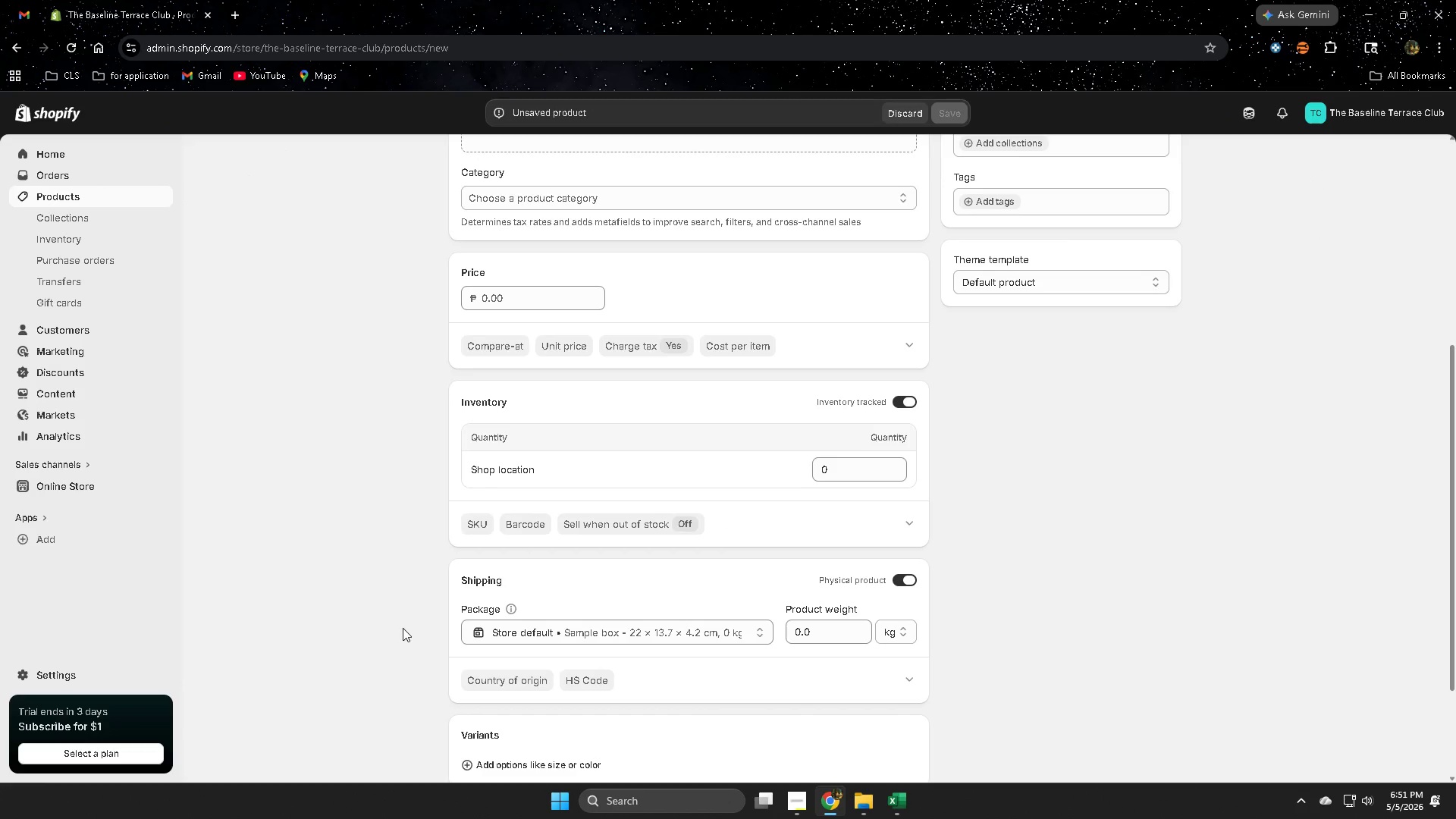 
scroll: coordinate [403, 621], scroll_direction: up, amount: 7.0
 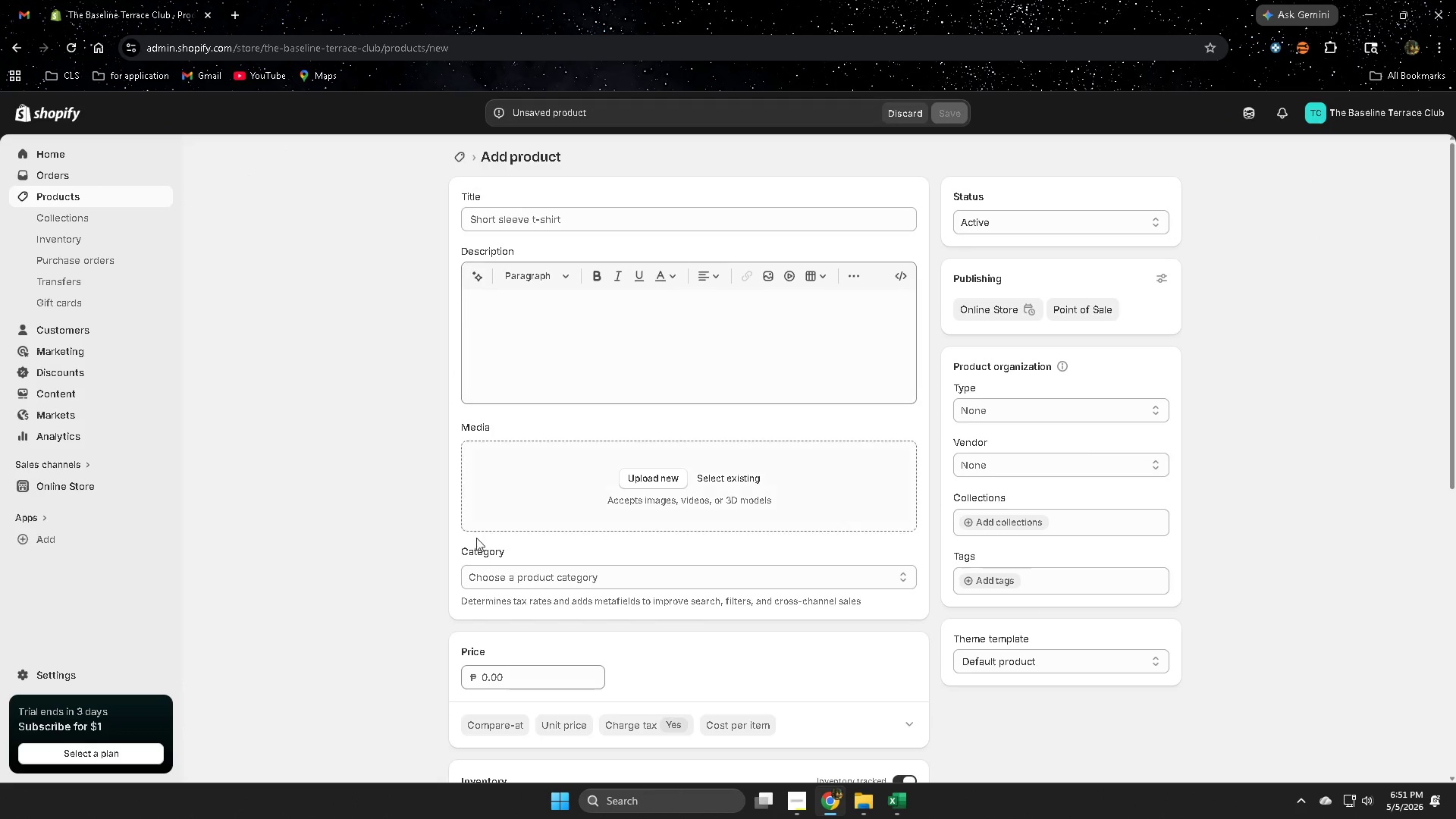 
scroll: coordinate [429, 647], scroll_direction: down, amount: 5.0
 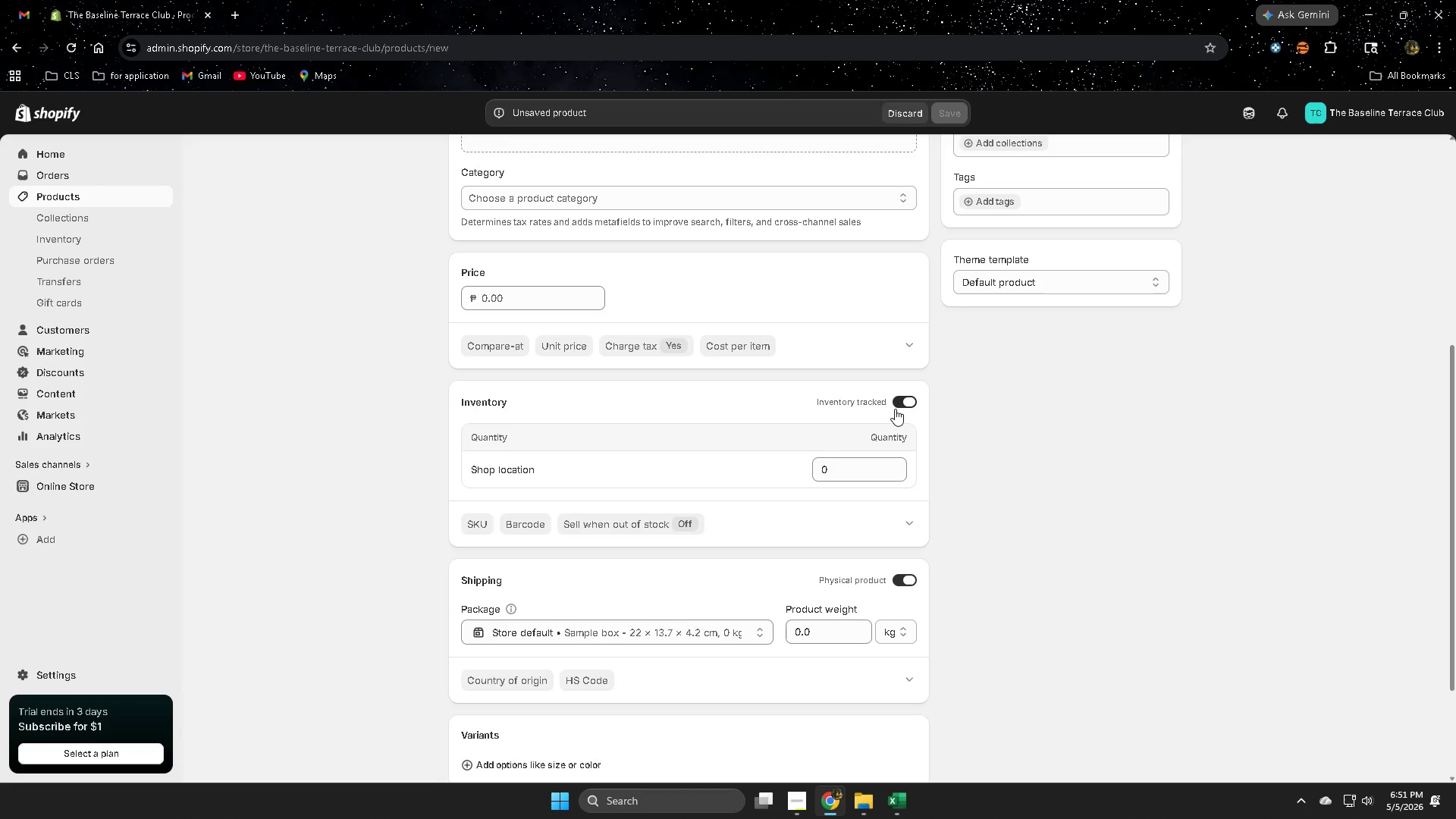 
left_click([908, 404])
 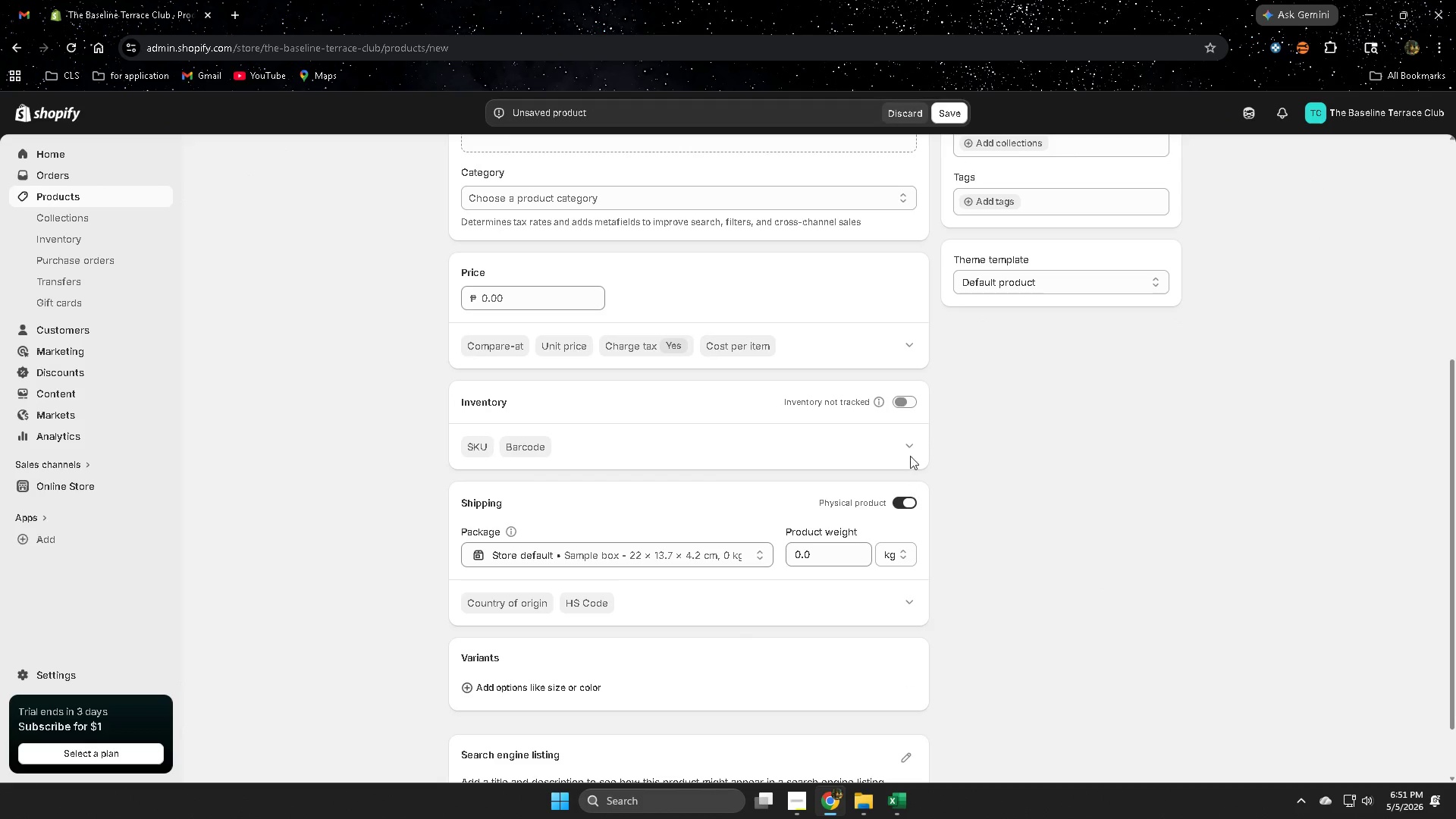 
left_click([910, 447])
 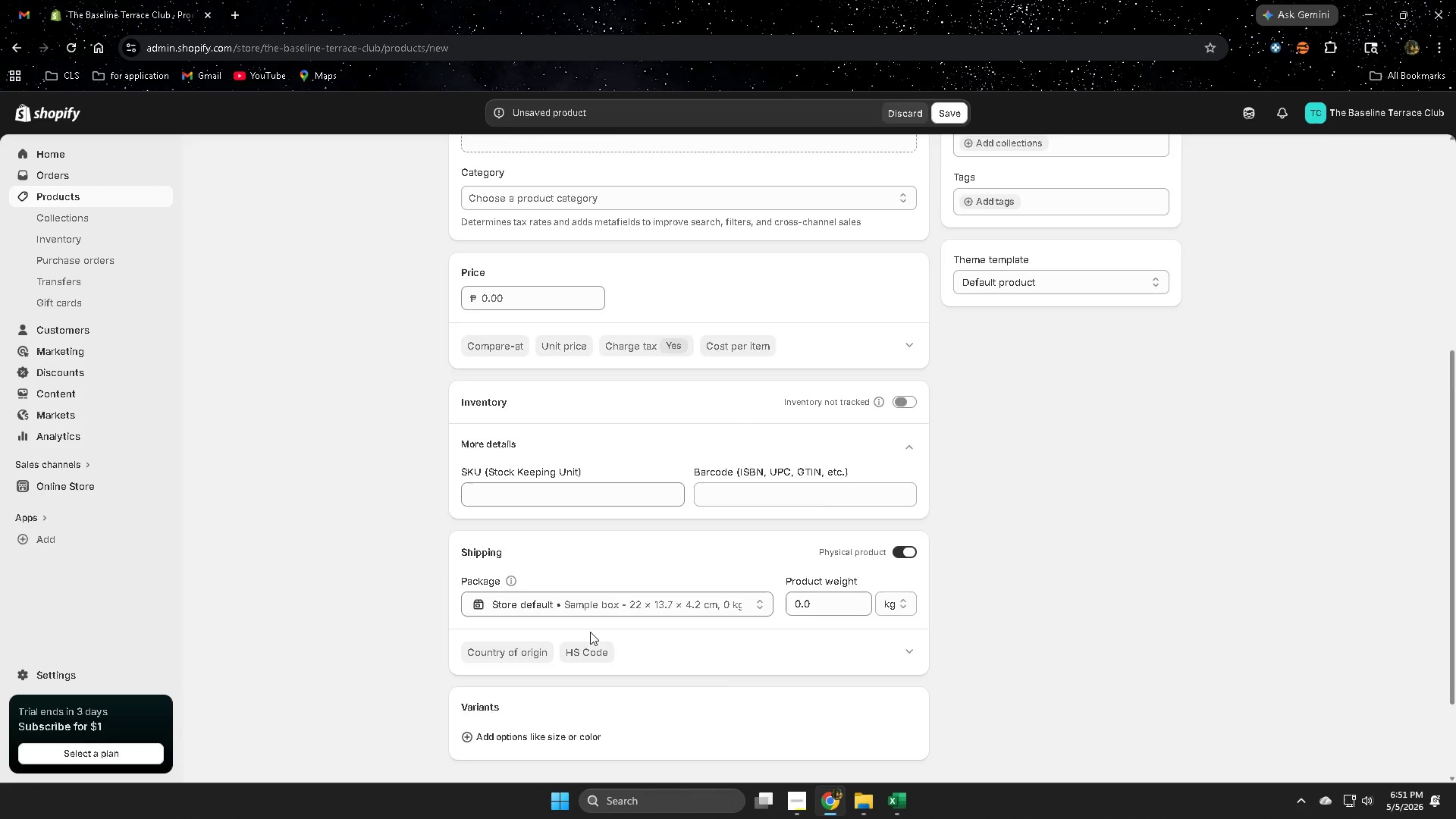 
scroll: coordinate [590, 632], scroll_direction: down, amount: 2.0
 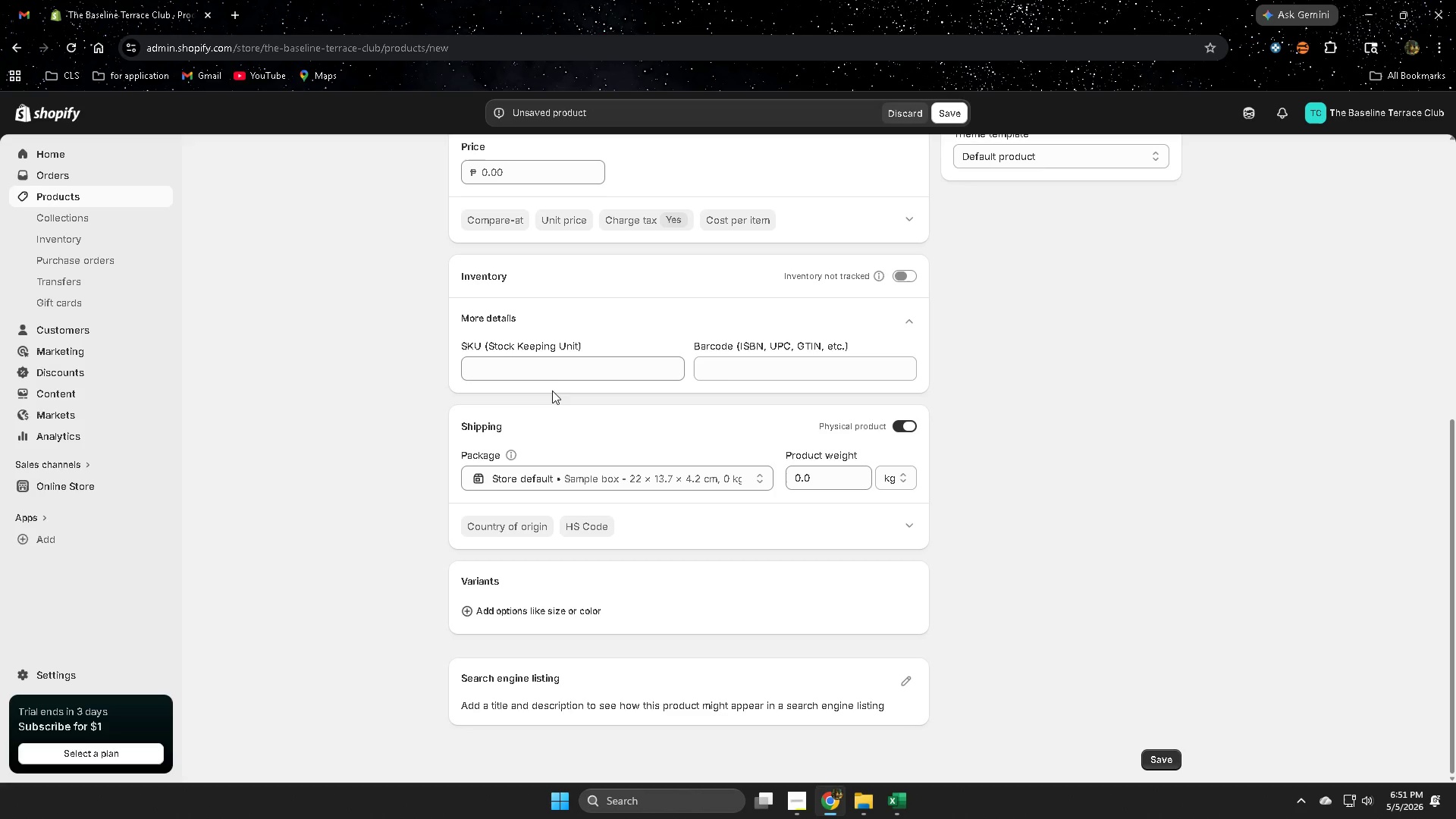 
key(Control+ControlLeft)
 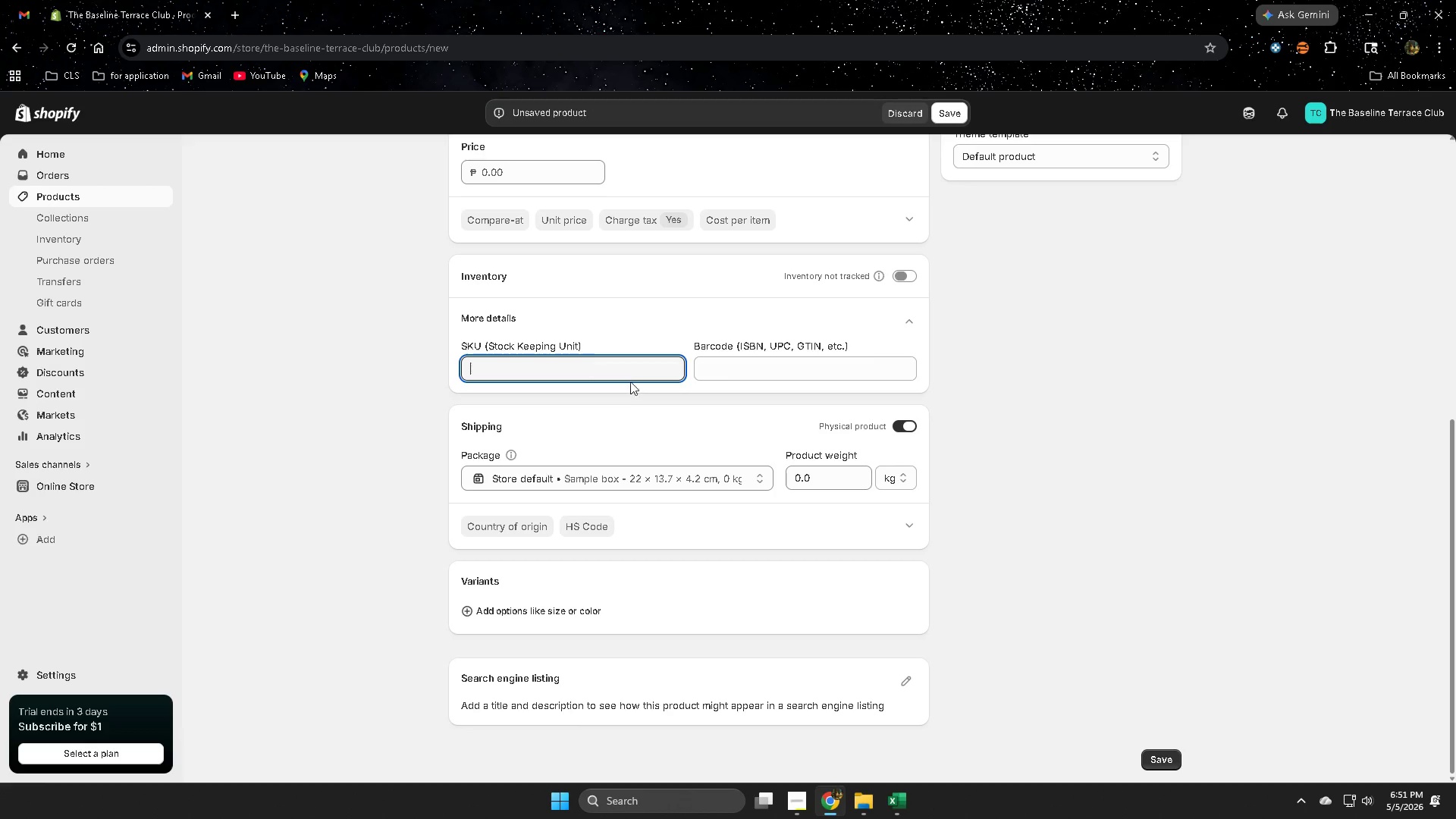 
key(Control+V)
 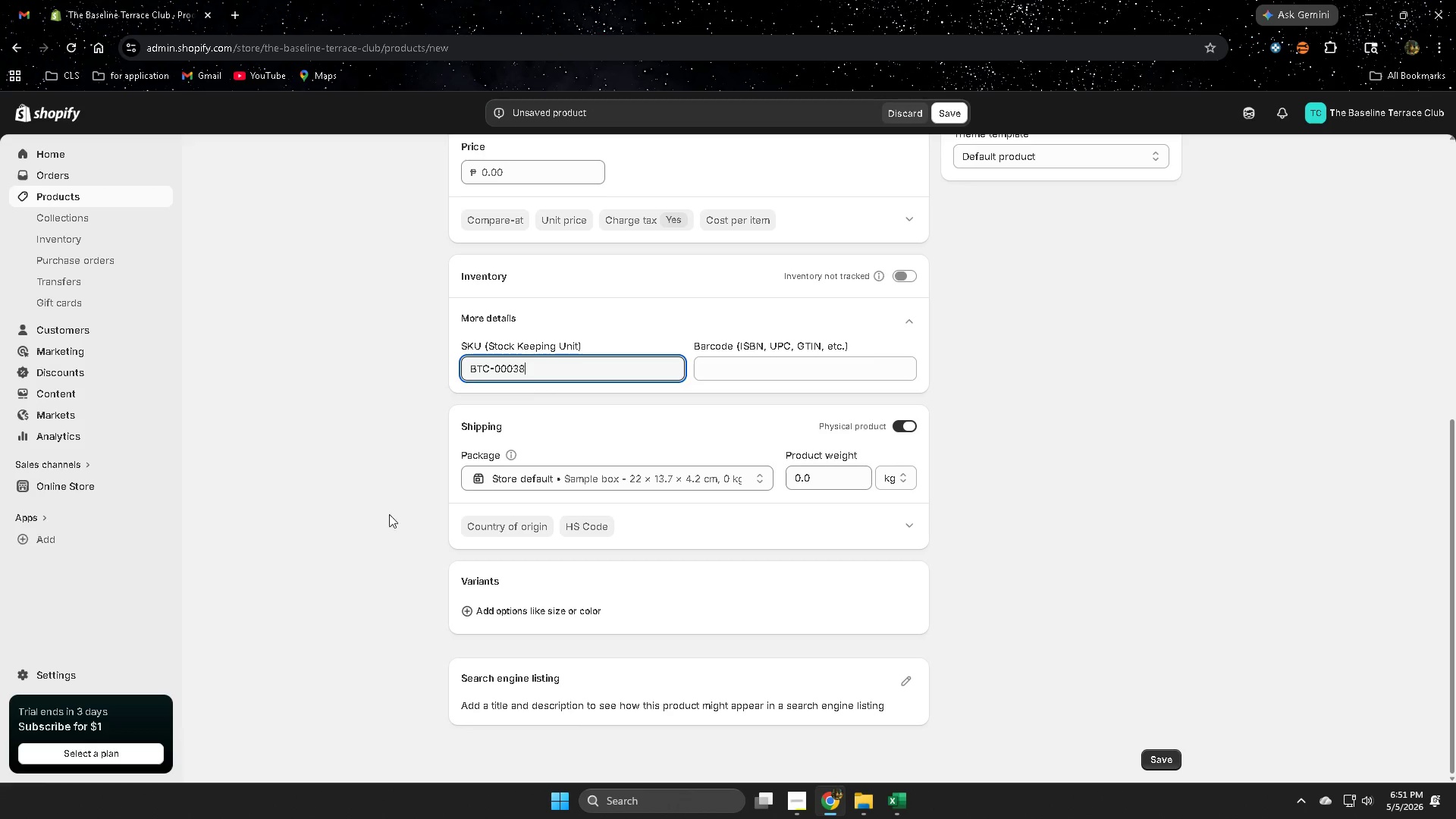 
left_click([385, 514])
 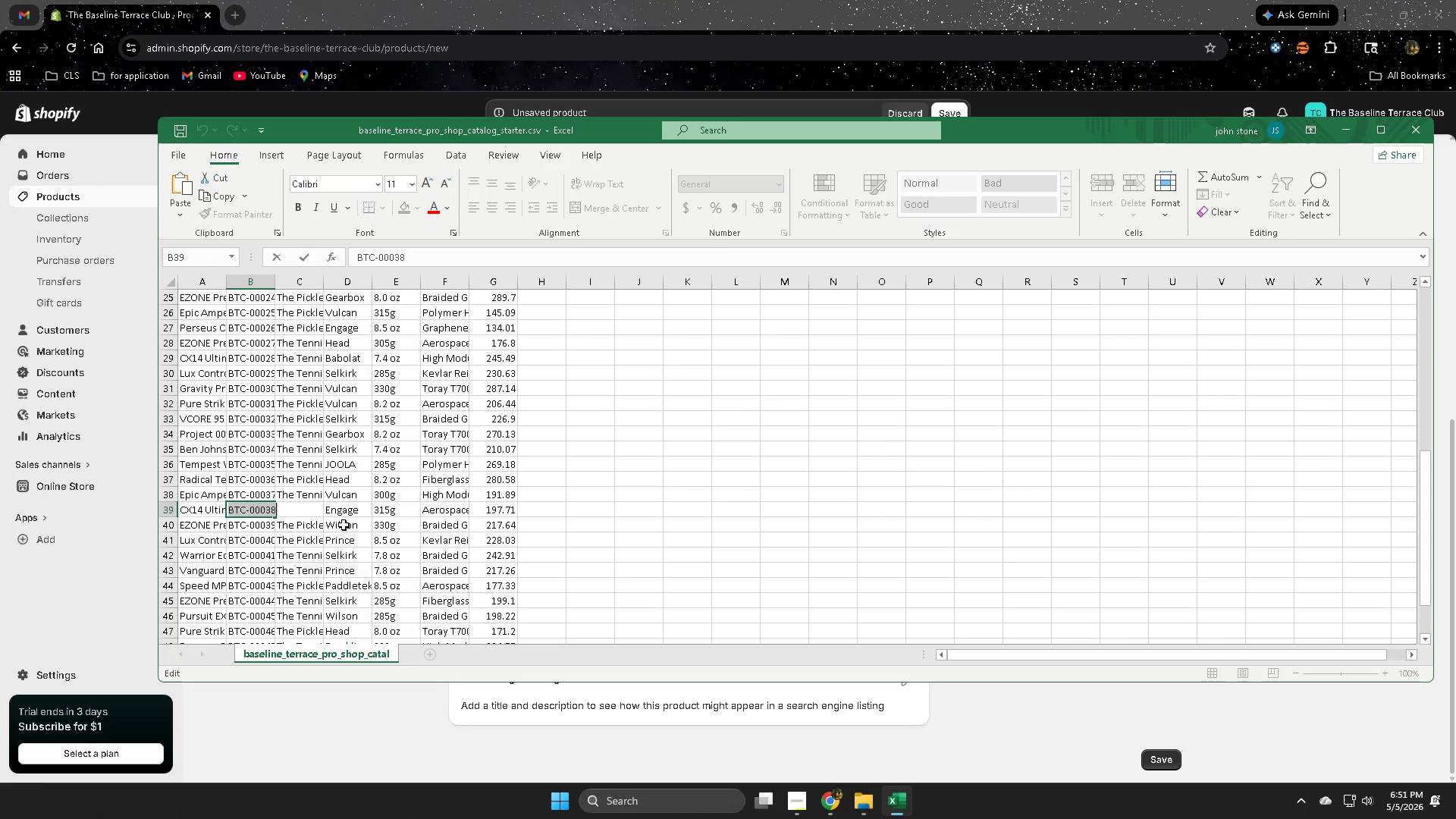 
left_click([171, 513])
 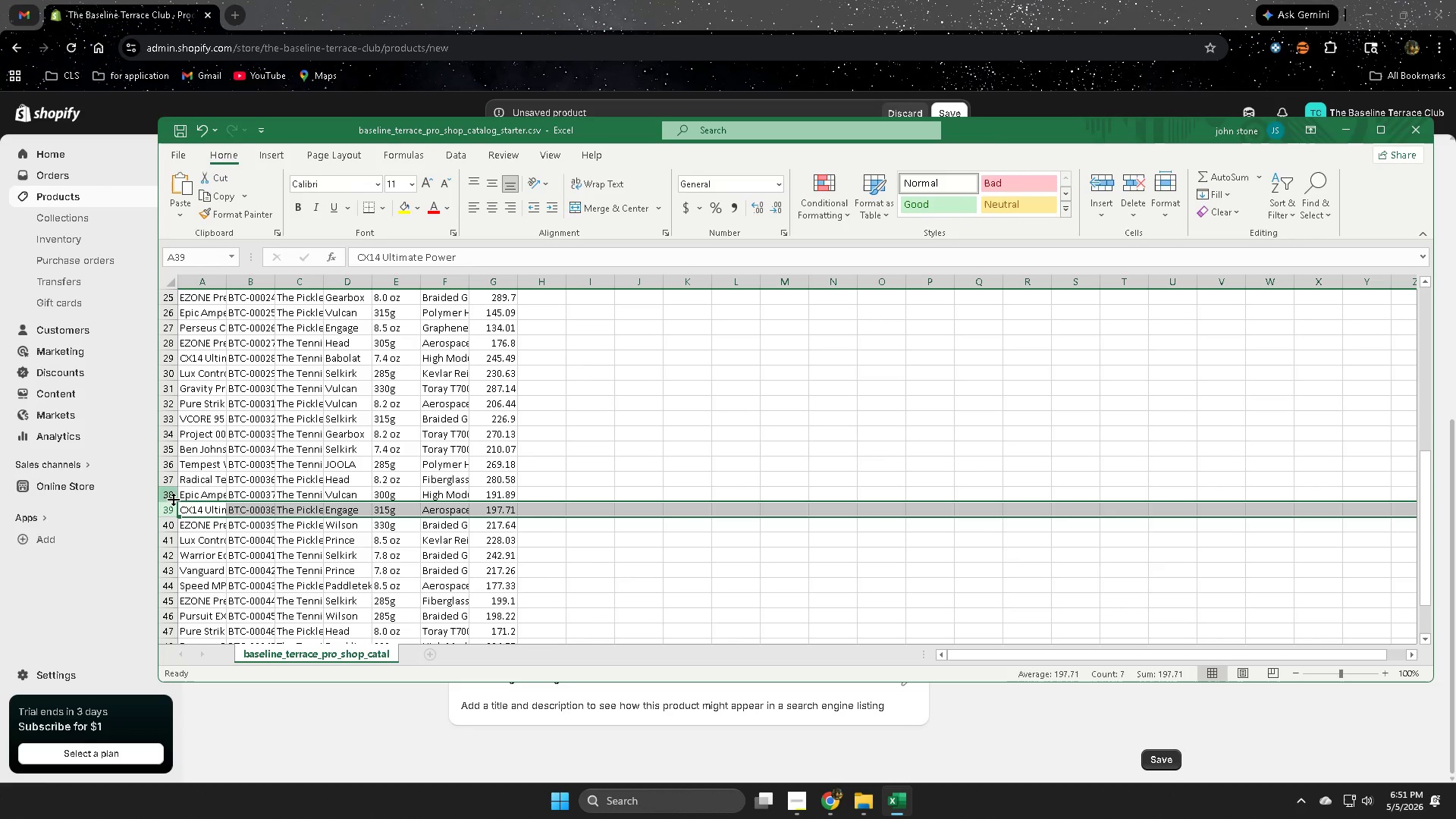 
double_click([192, 509])
 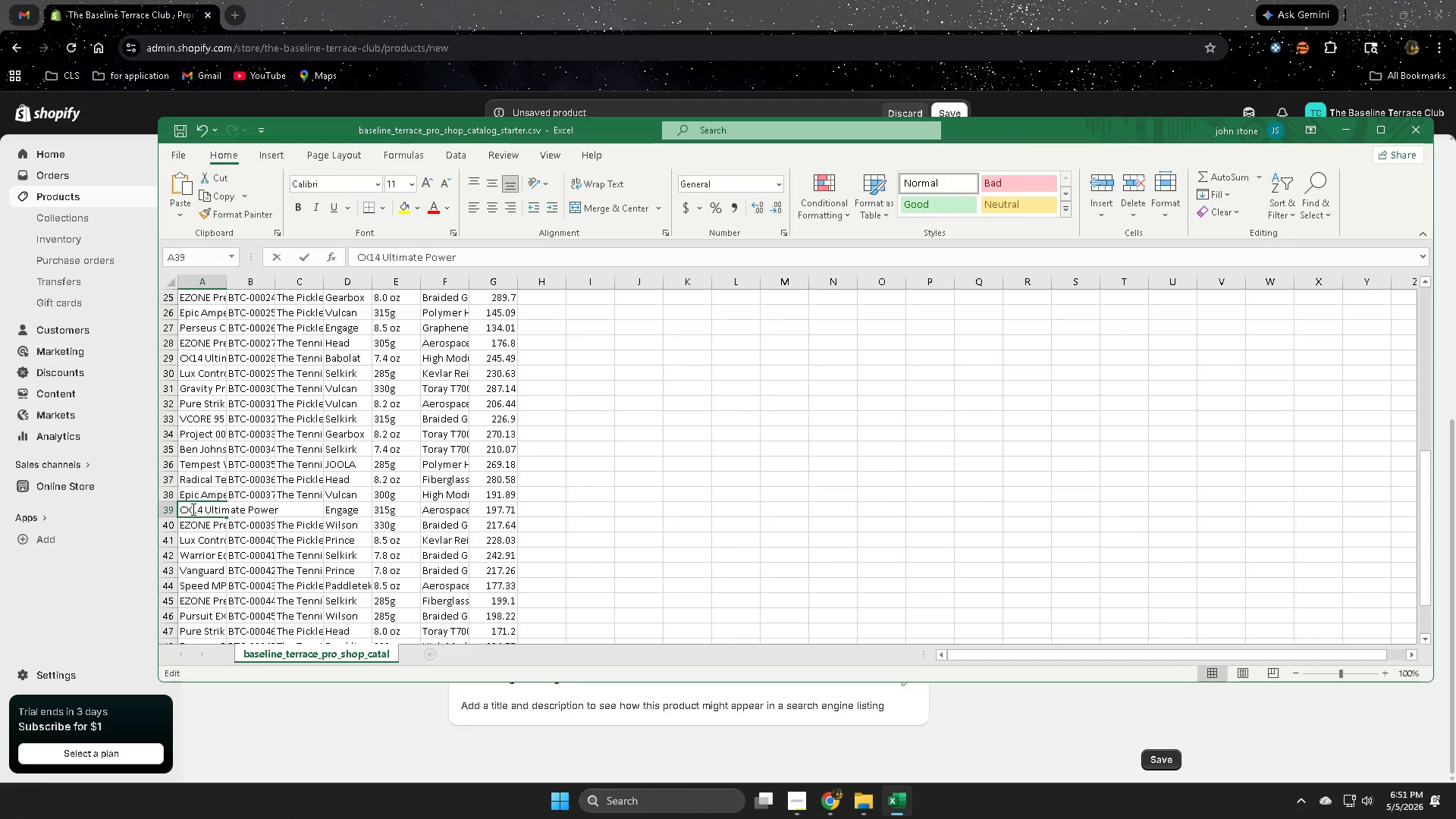 
triple_click([192, 509])
 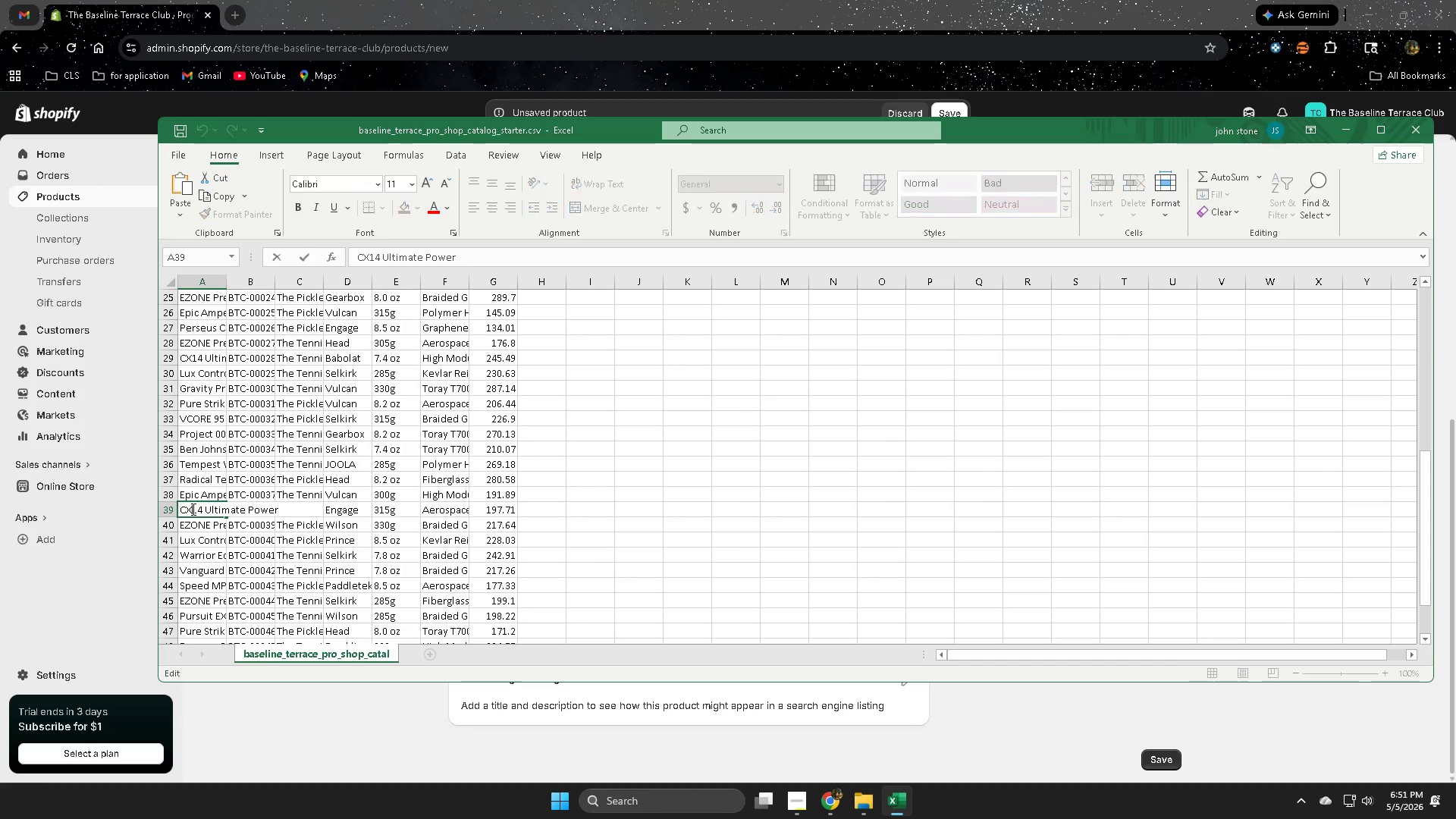 
triple_click([192, 509])
 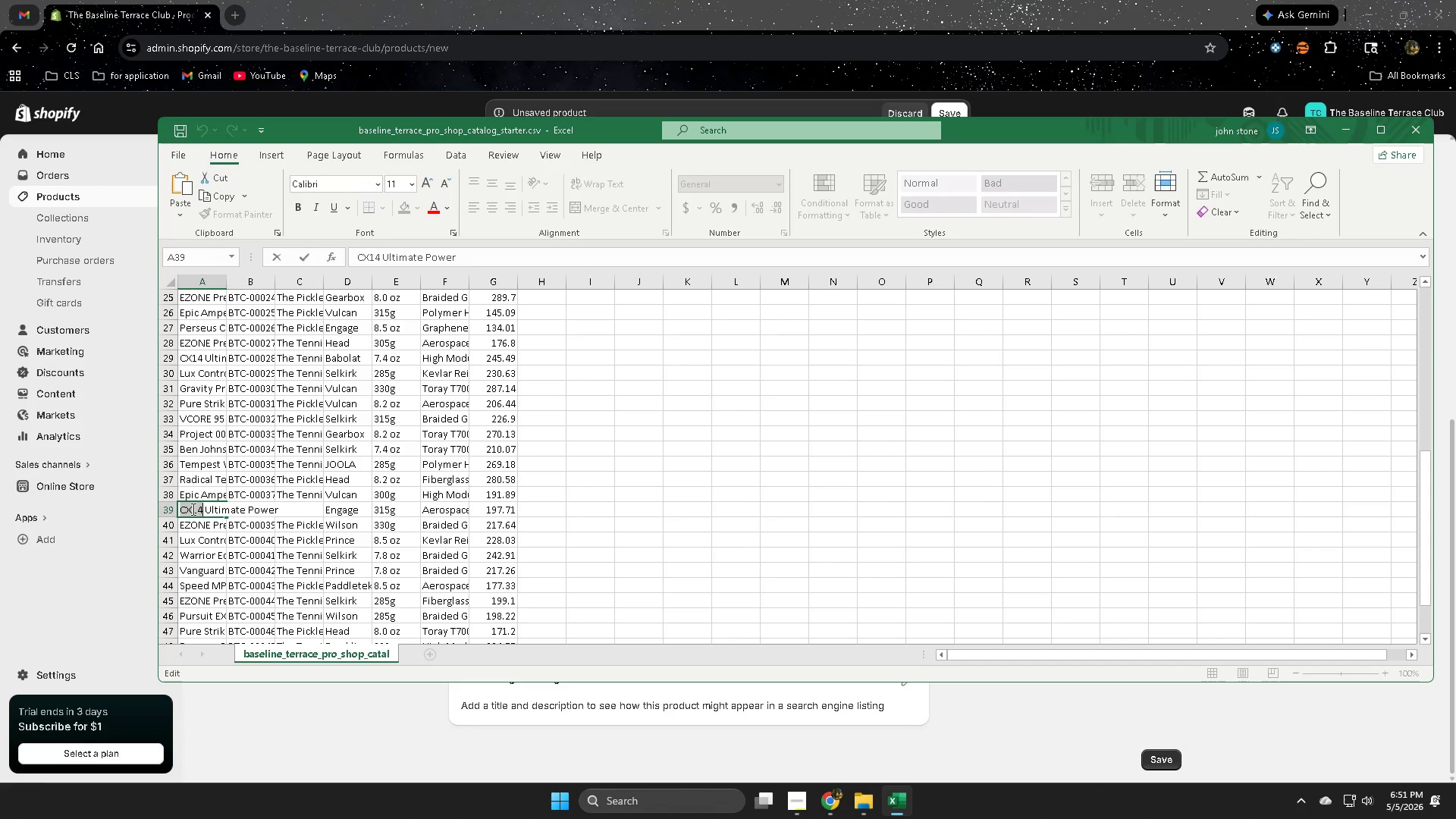 
triple_click([192, 509])
 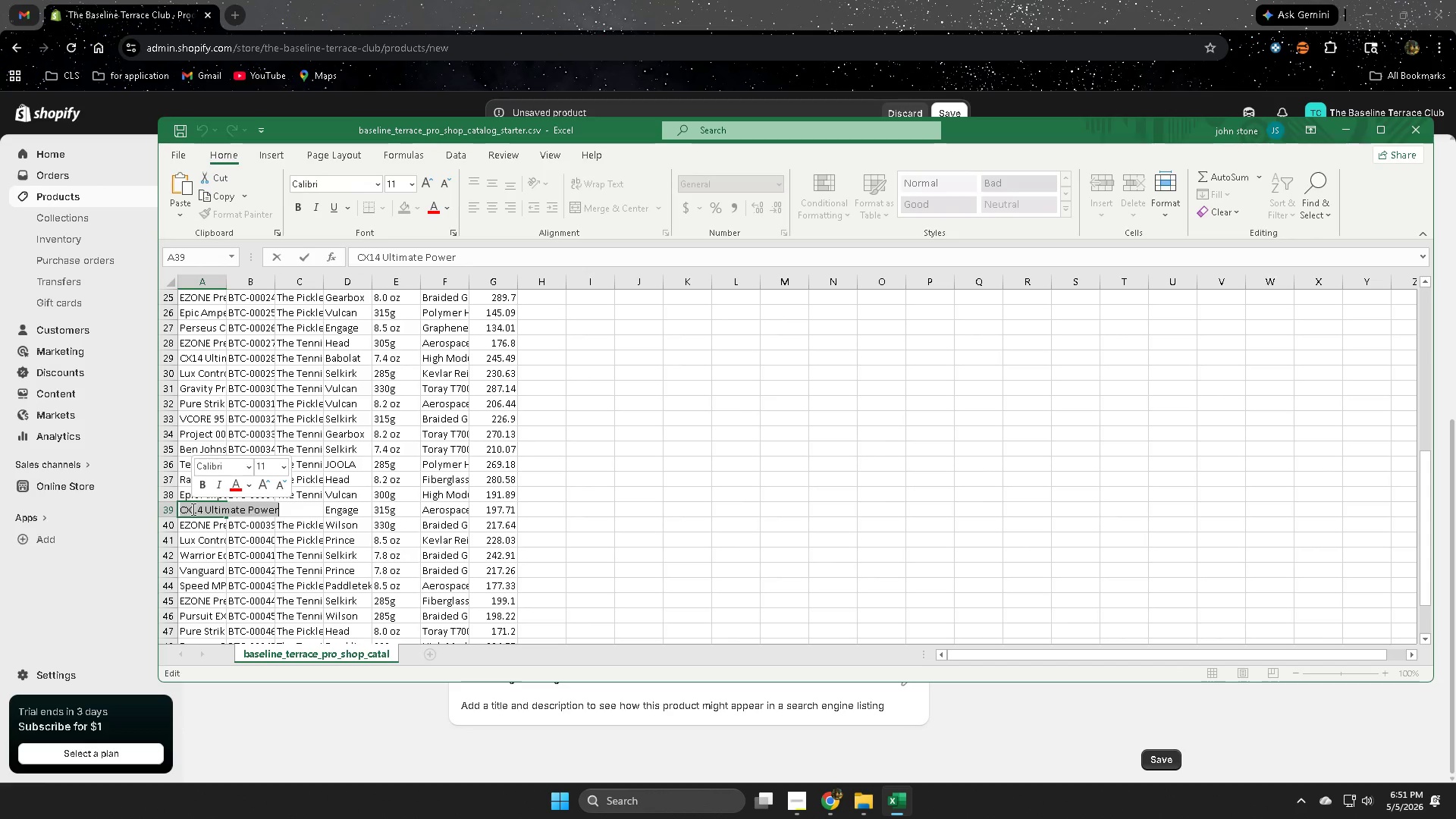 
key(Control+ControlLeft)
 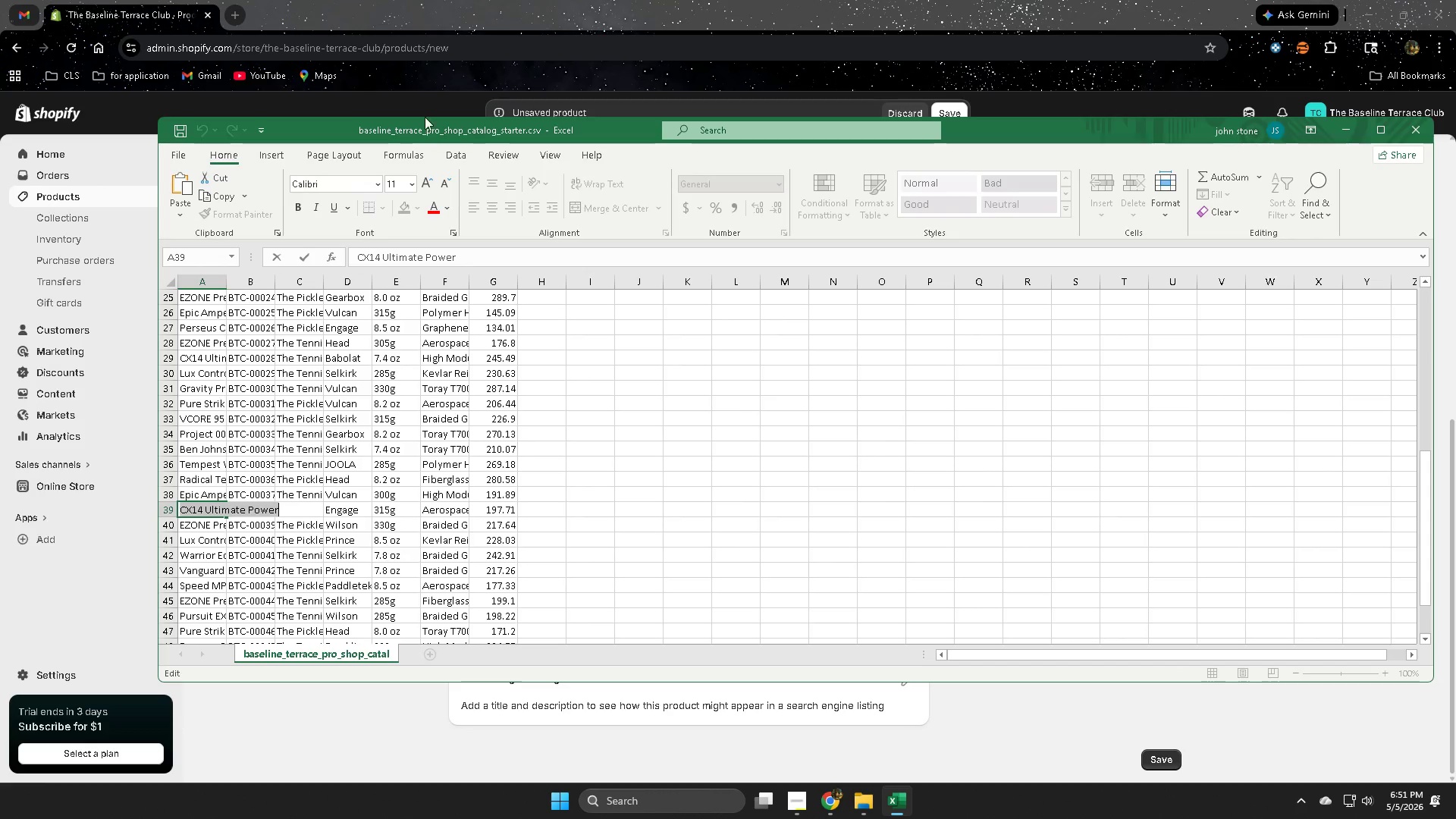 
key(Control+C)
 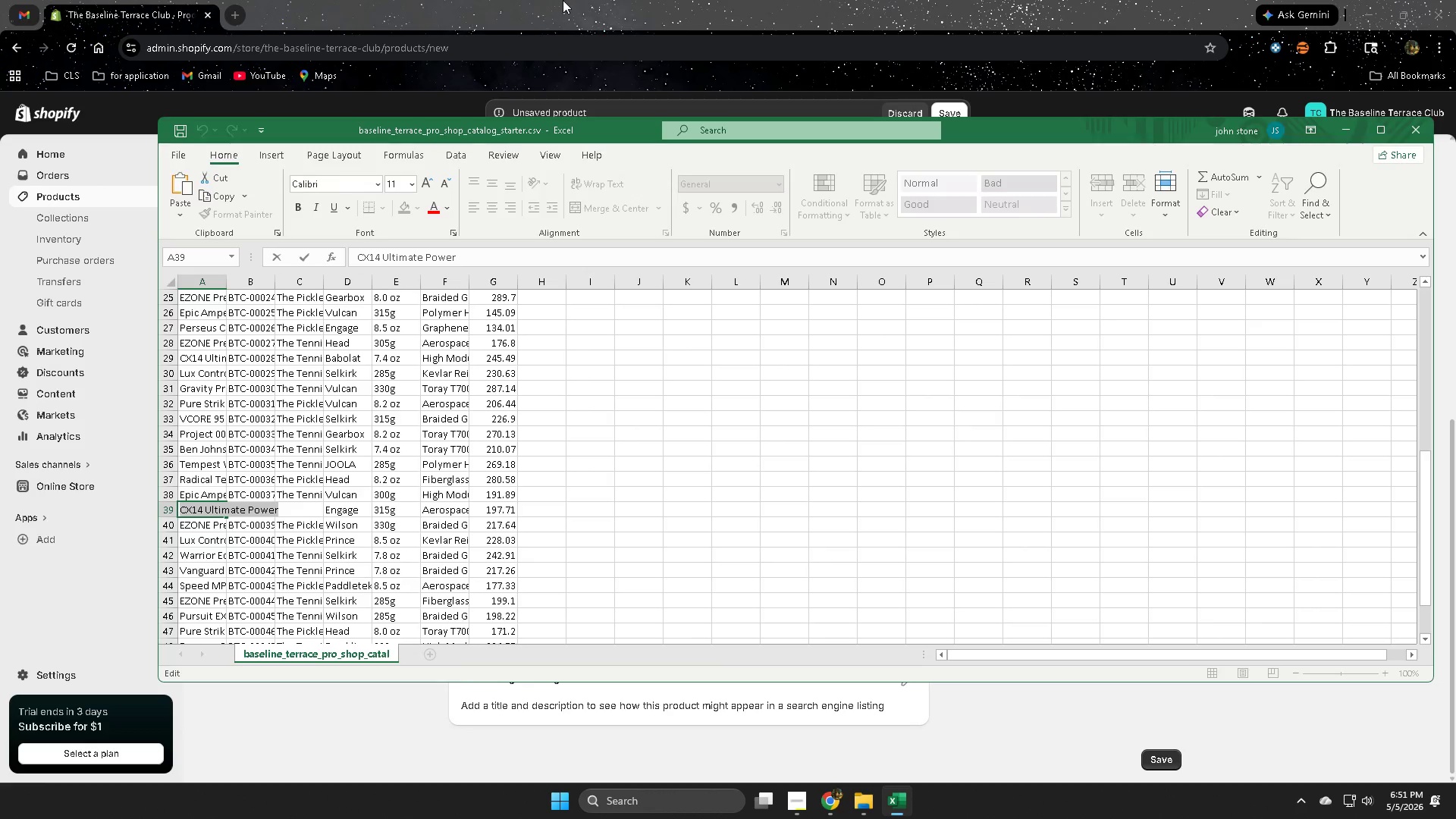 
left_click([563, 0])
 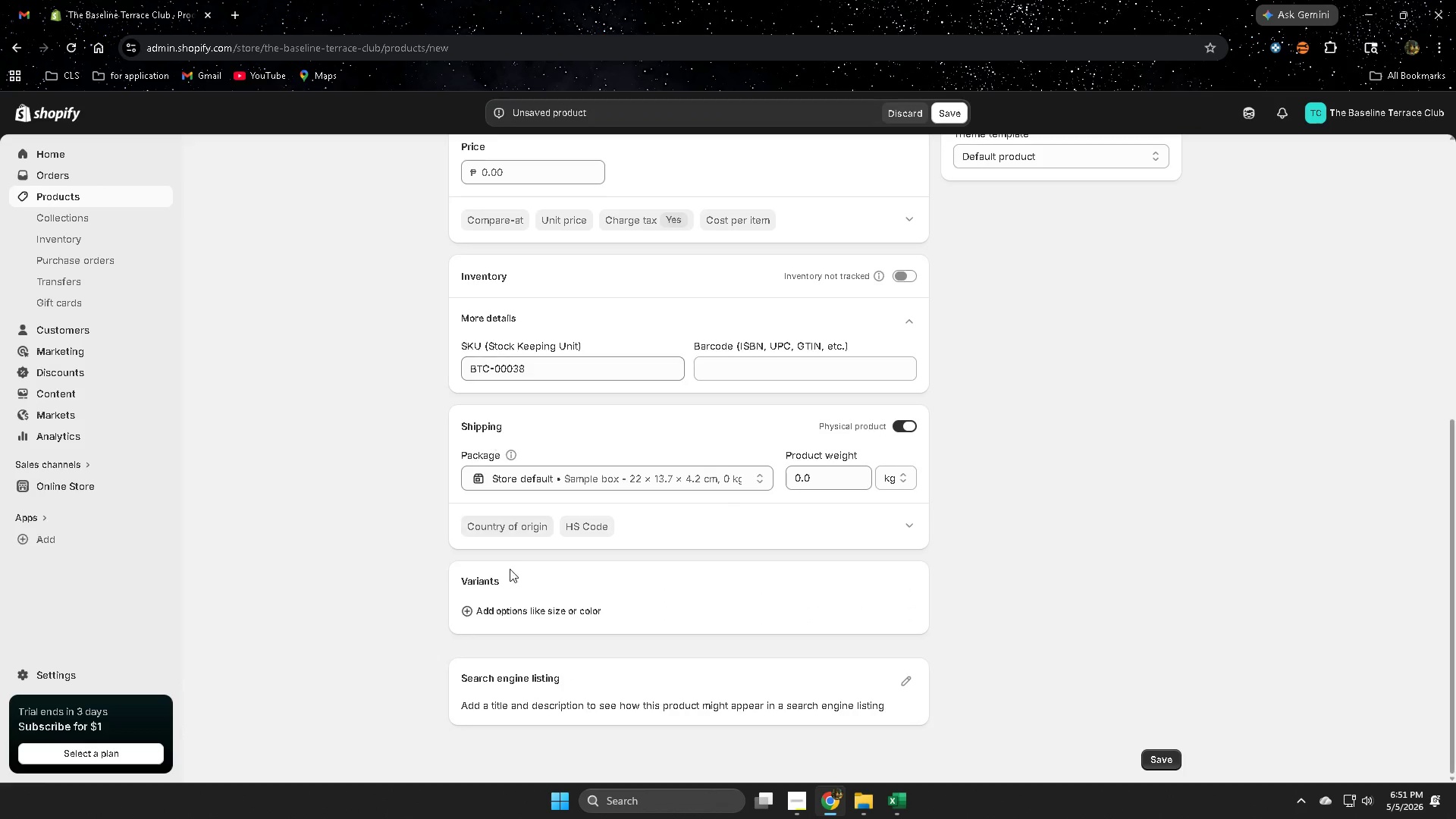 
scroll: coordinate [516, 577], scroll_direction: up, amount: 10.0
 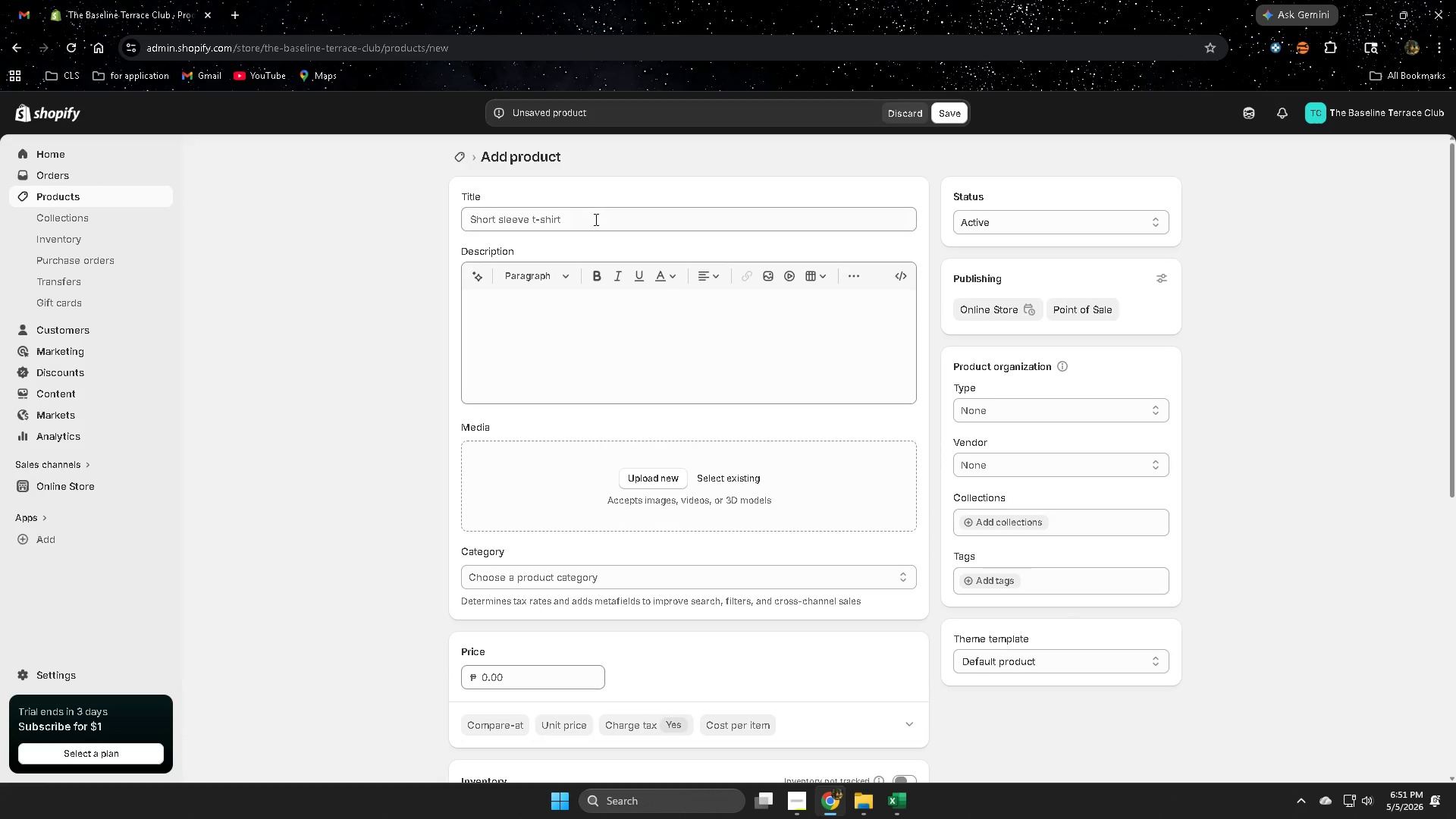 
left_click([596, 219])
 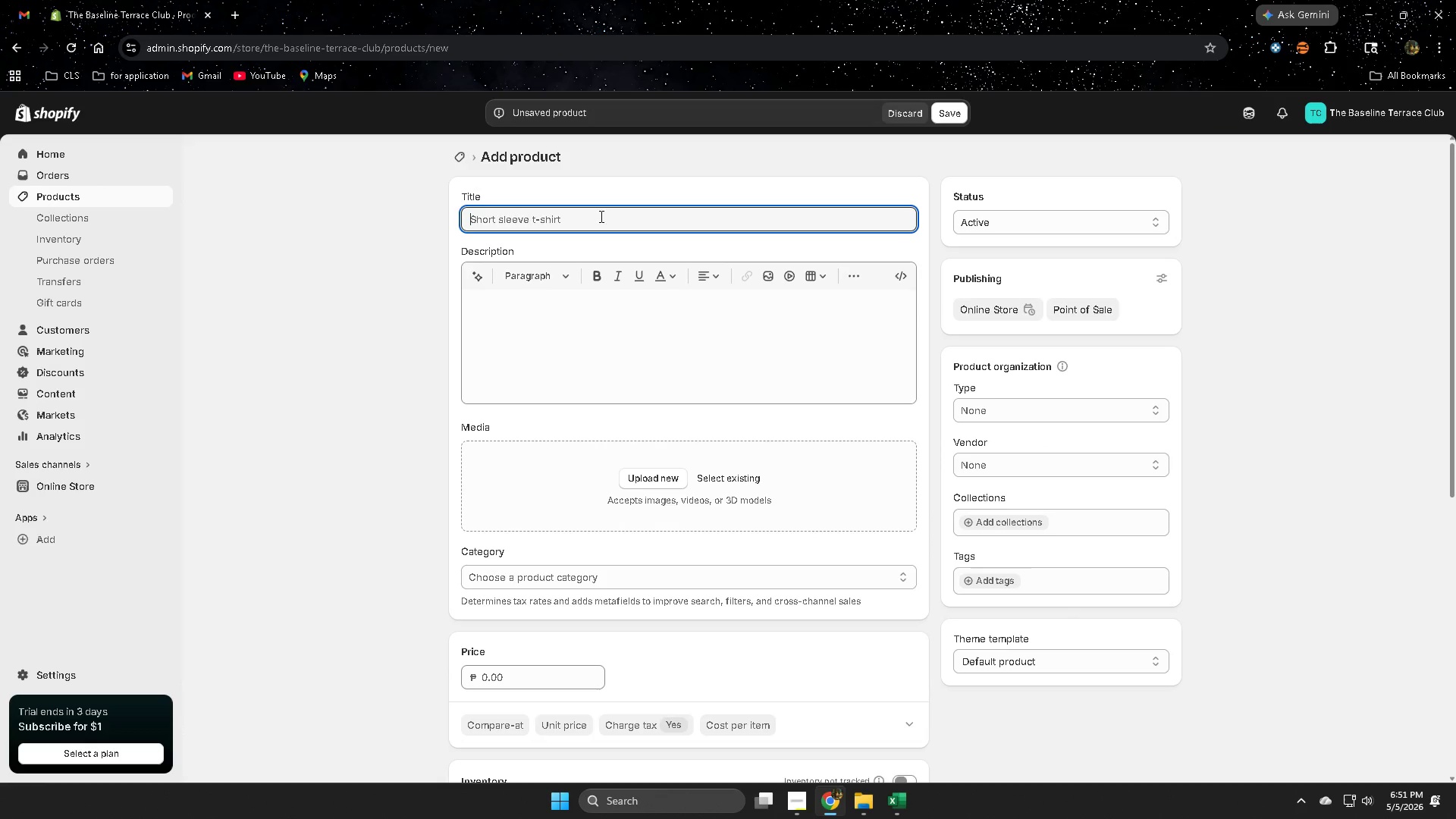 
key(Control+V)
 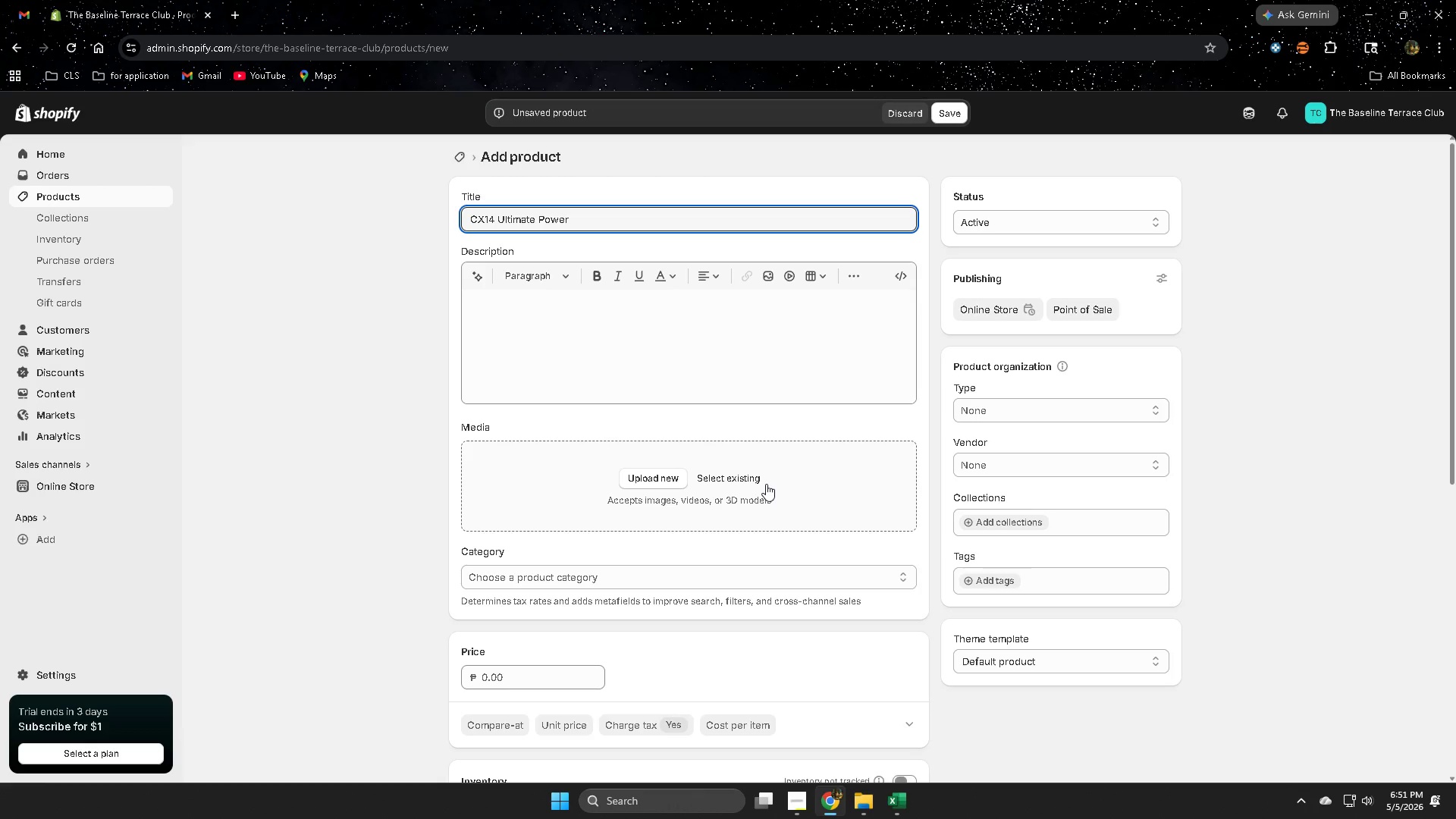 
wait(6.67)
 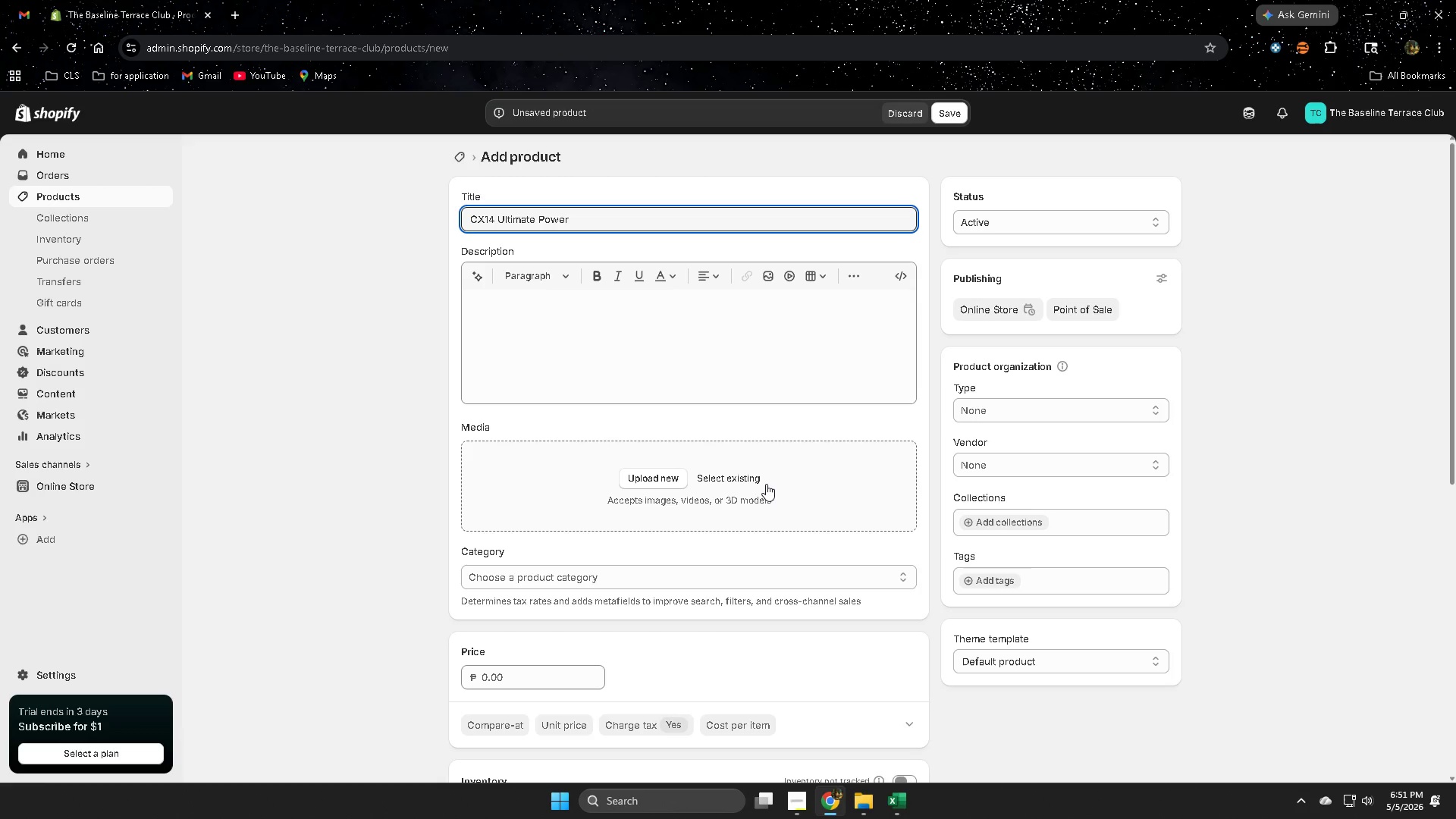 
left_click([797, 805])